 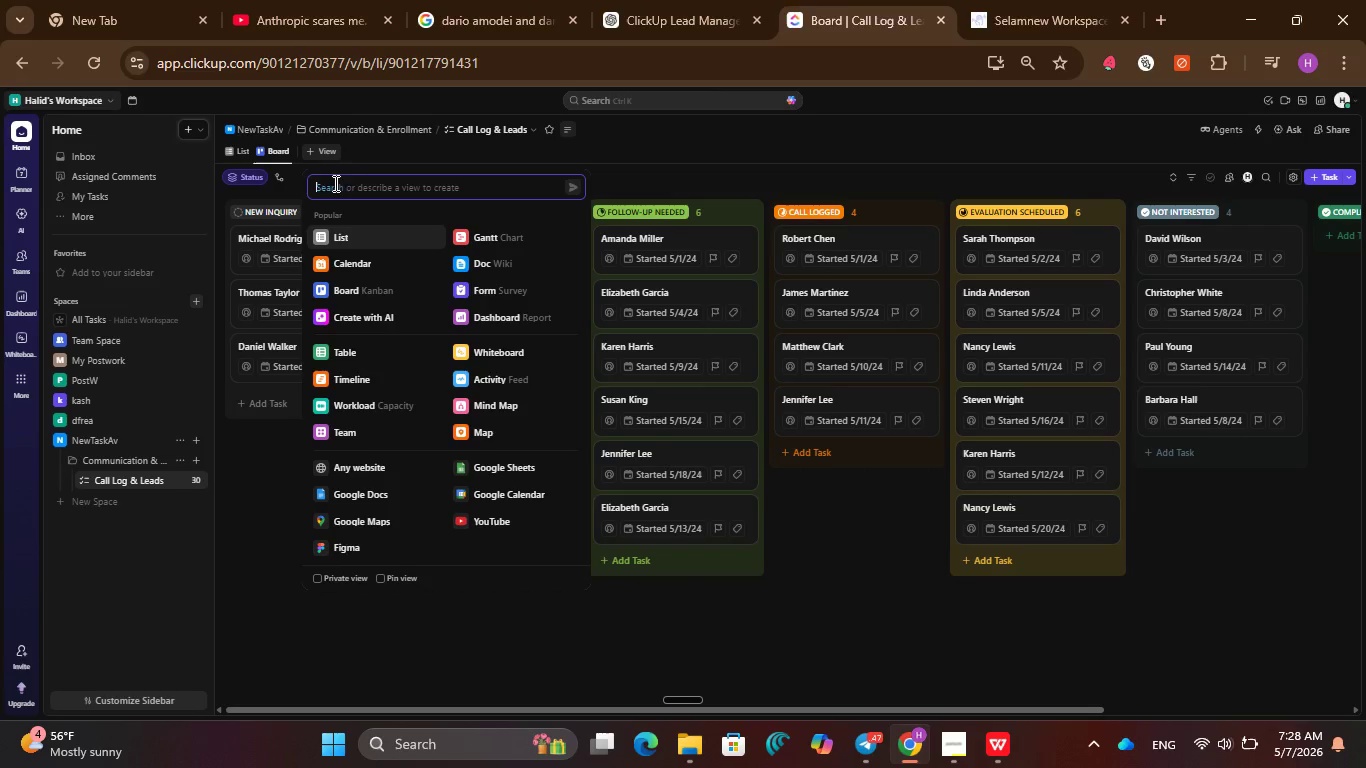 
left_click([376, 259])
 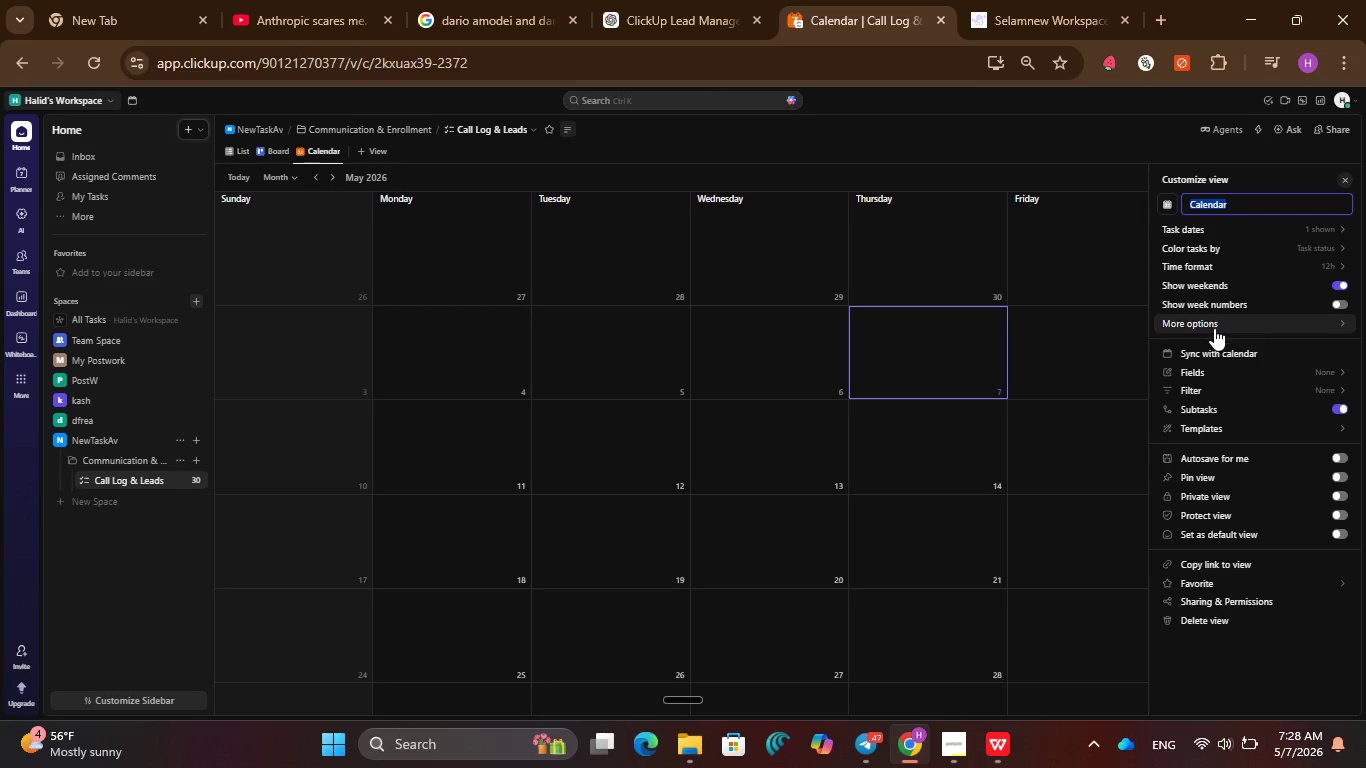 
wait(7.88)
 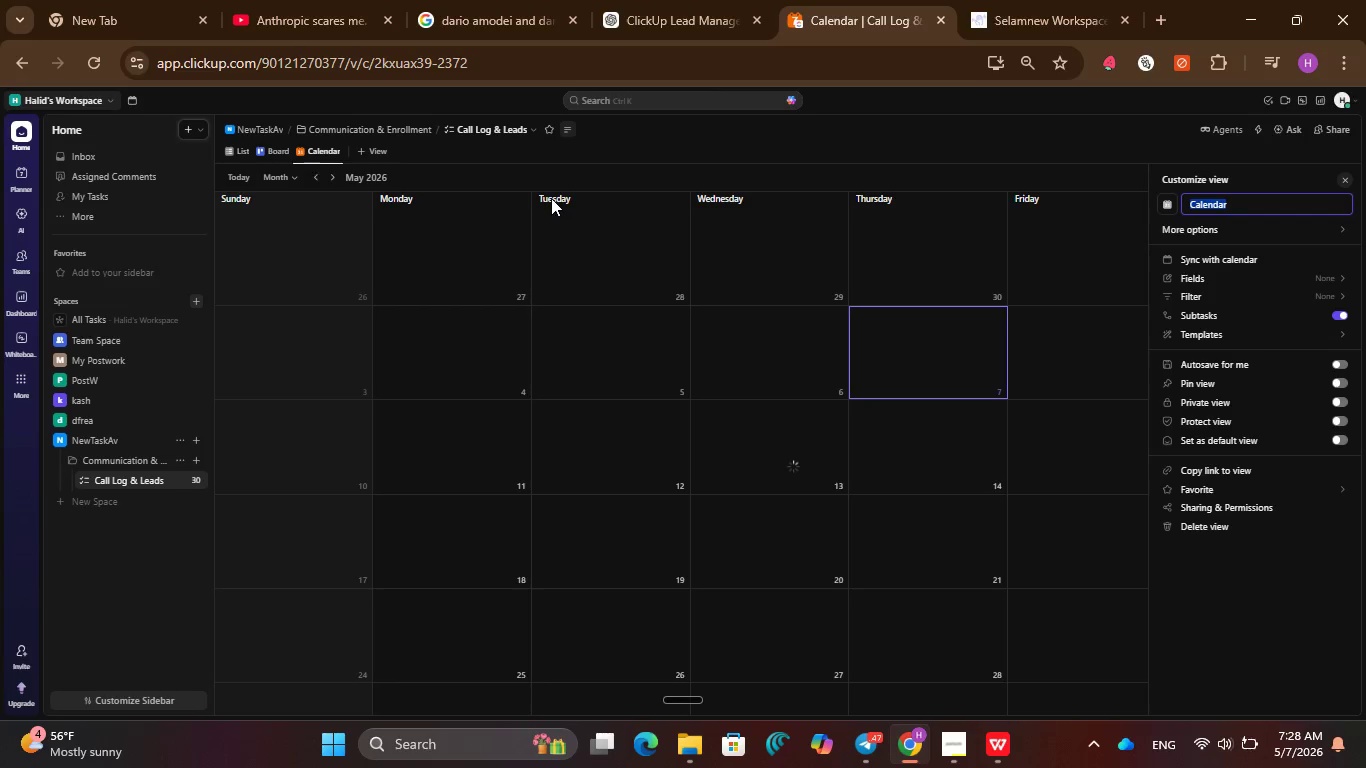 
left_click([1221, 229])
 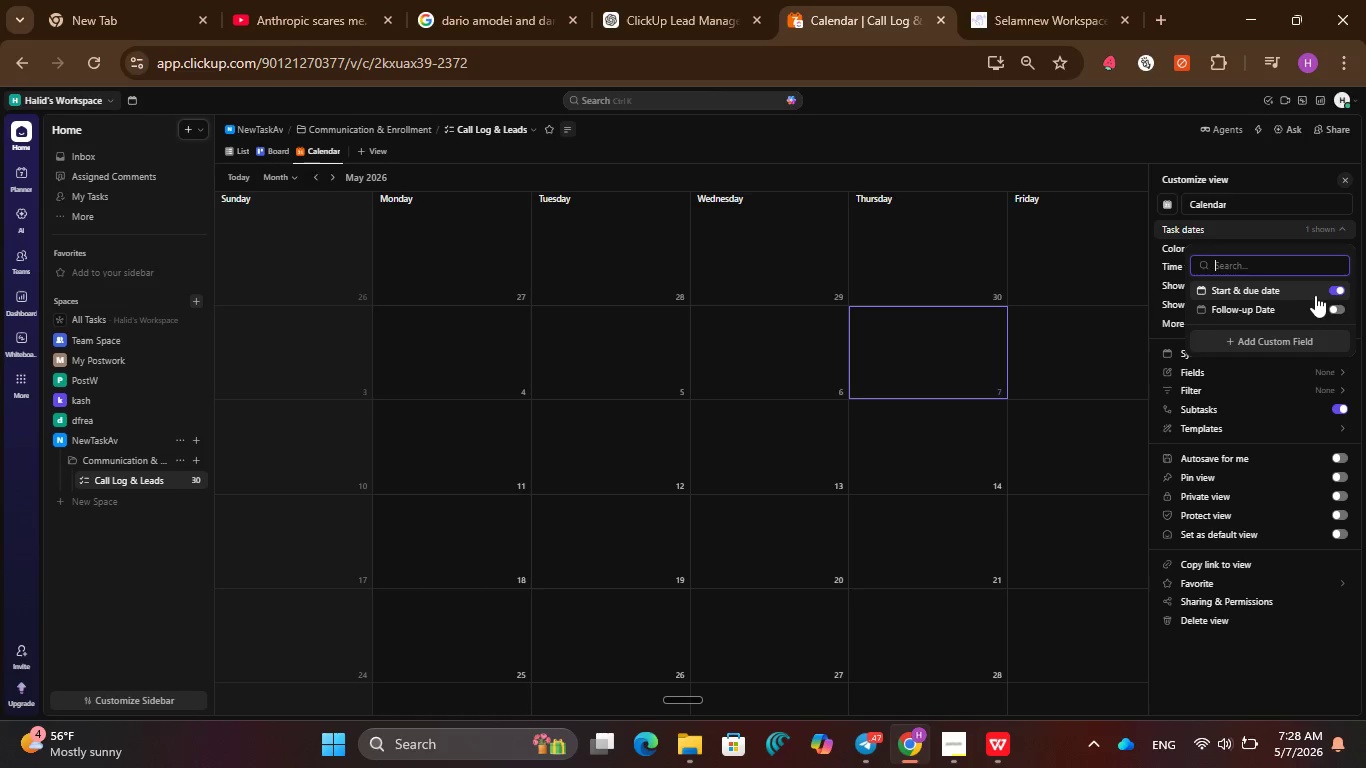 
left_click([1333, 289])
 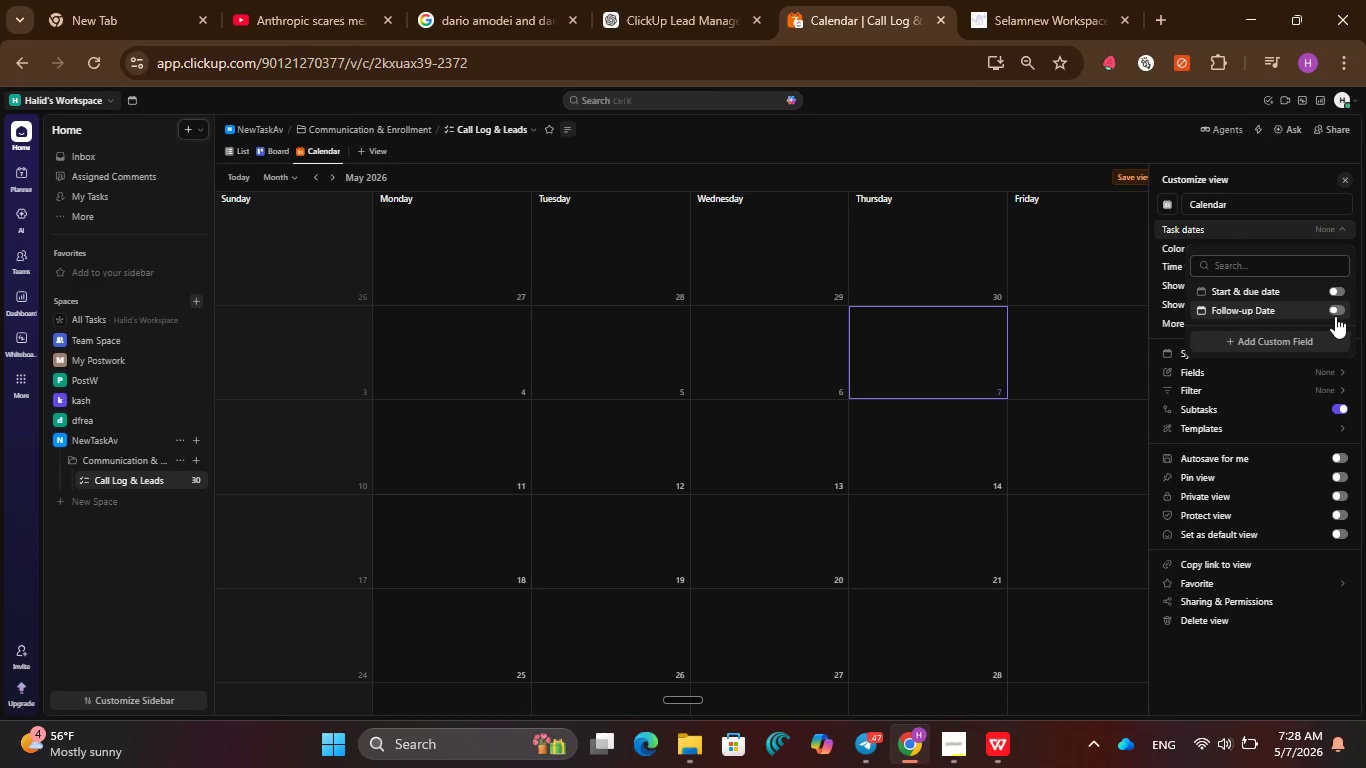 
left_click([1338, 310])
 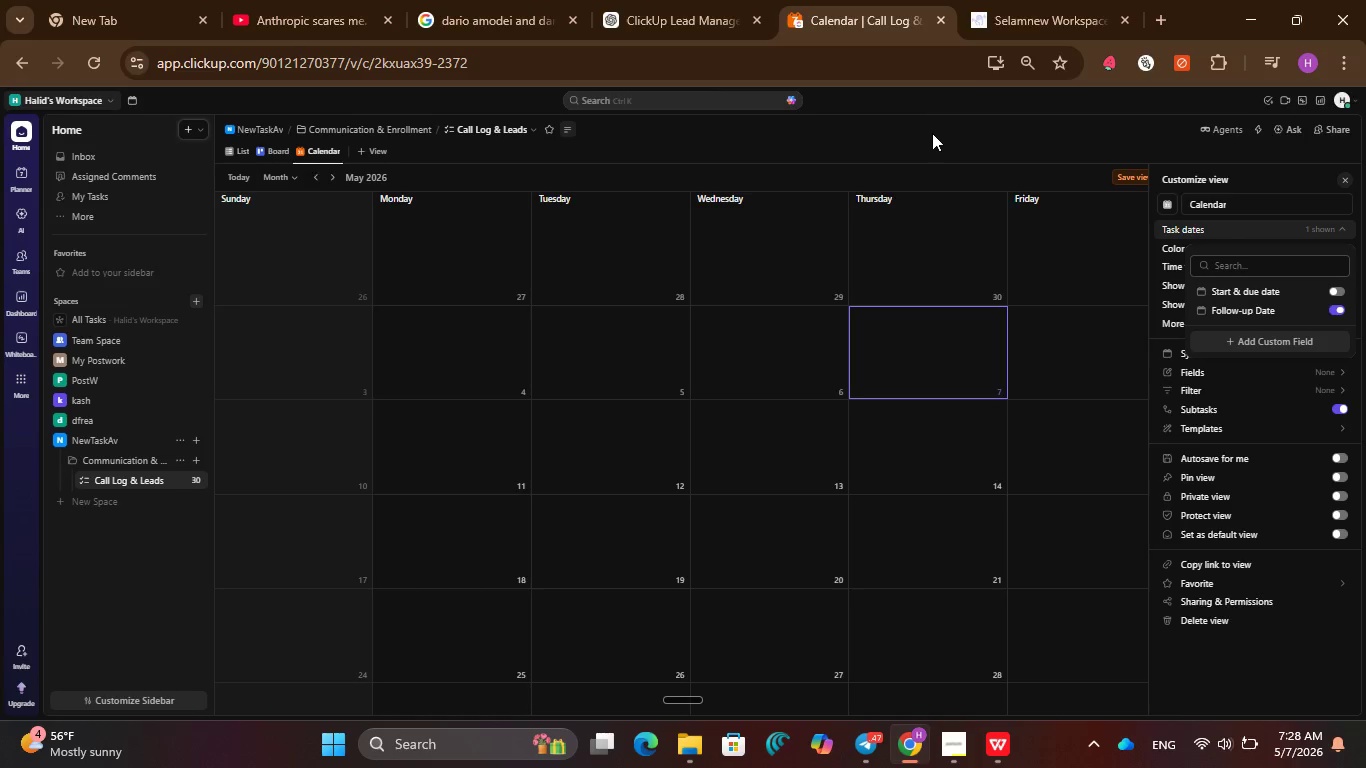 
left_click([1124, 179])
 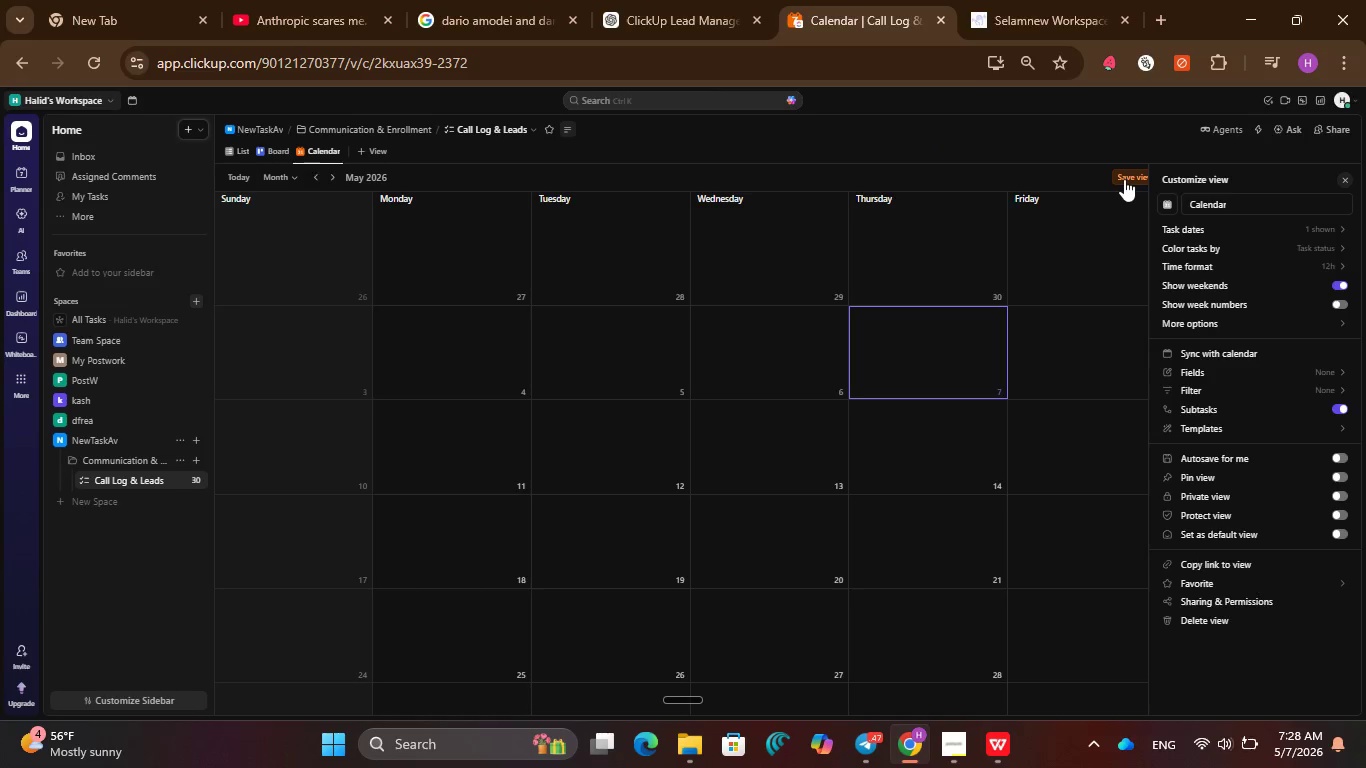 
left_click([1124, 179])
 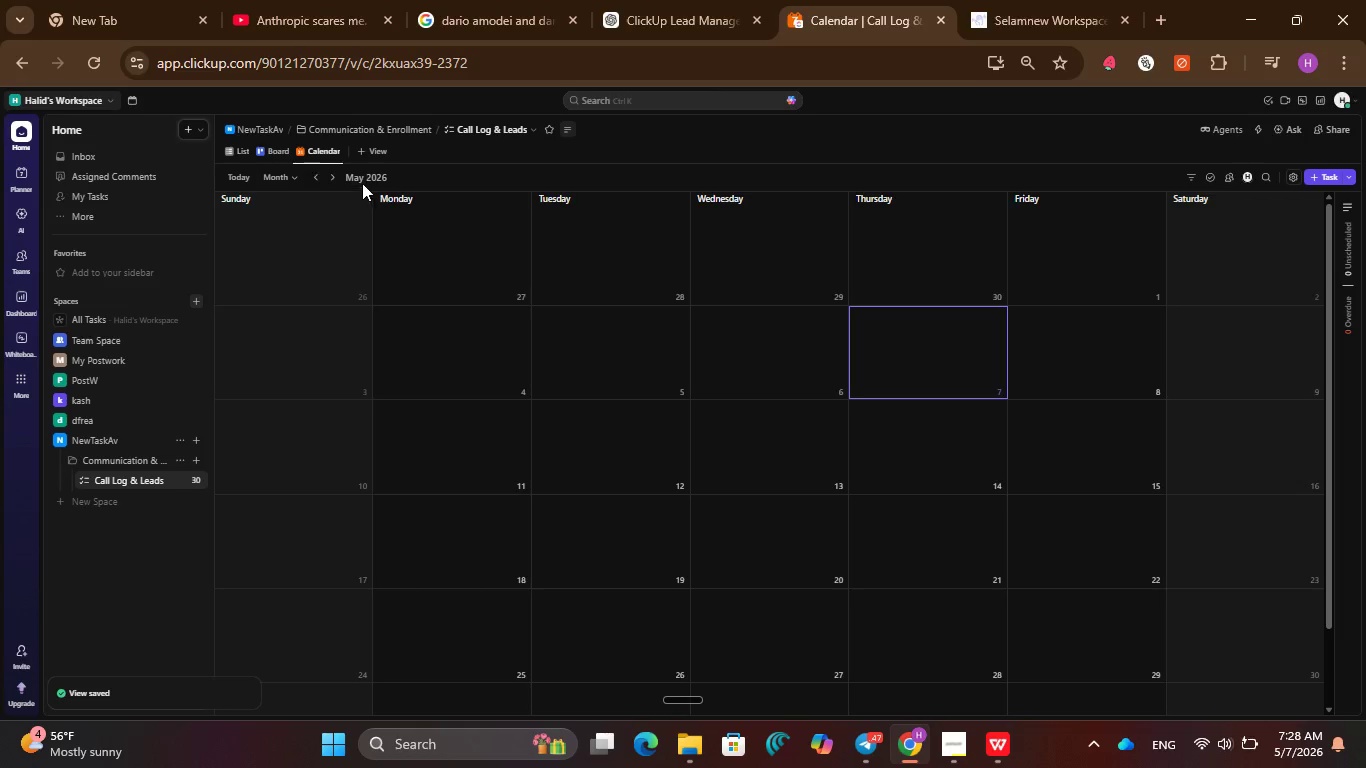 
left_click([315, 181])
 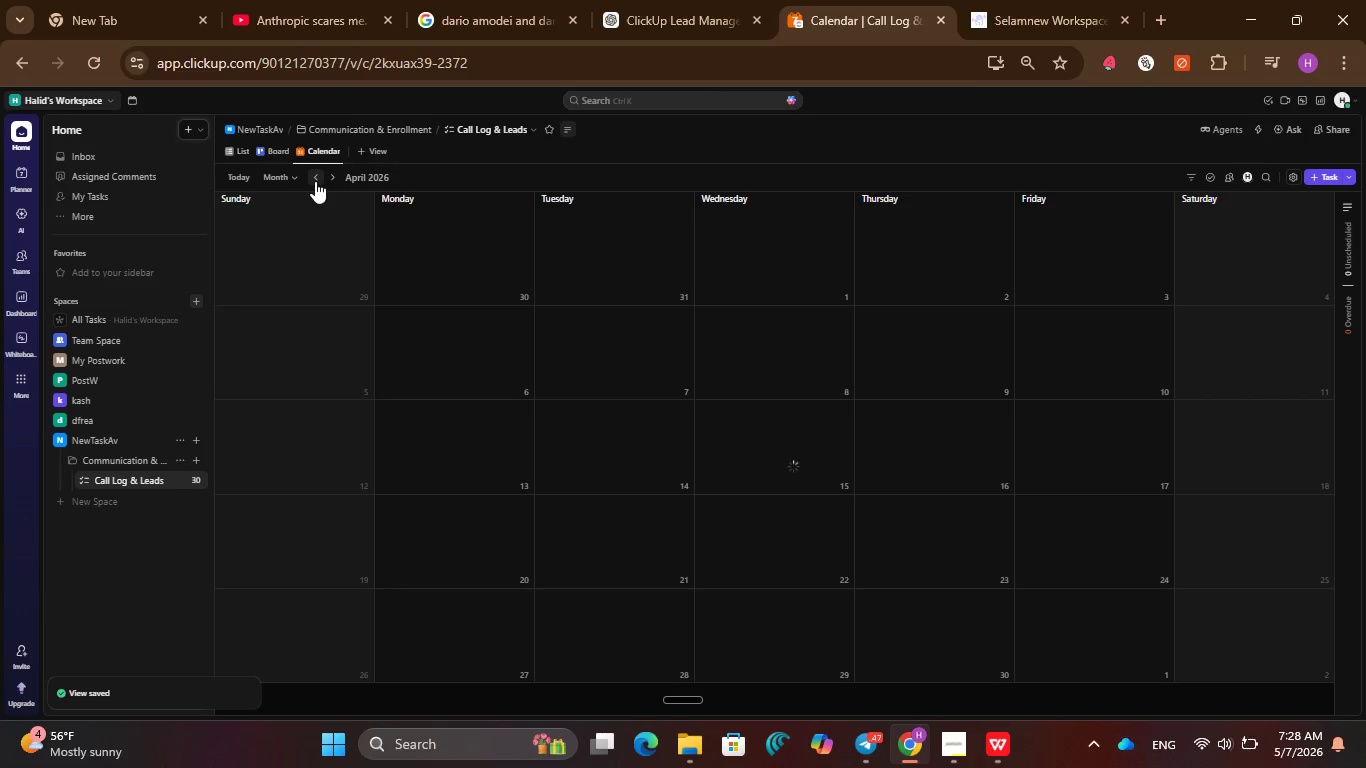 
left_click([315, 181])
 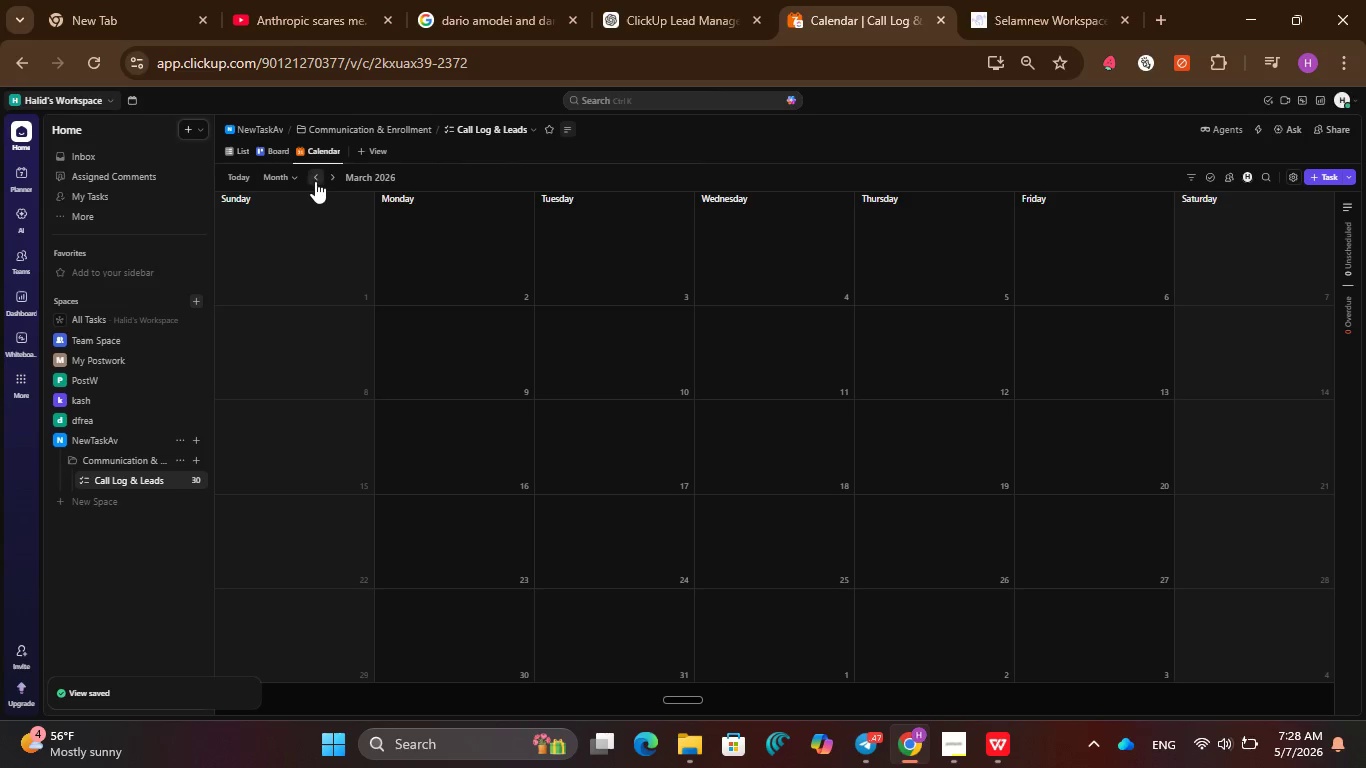 
double_click([315, 181])
 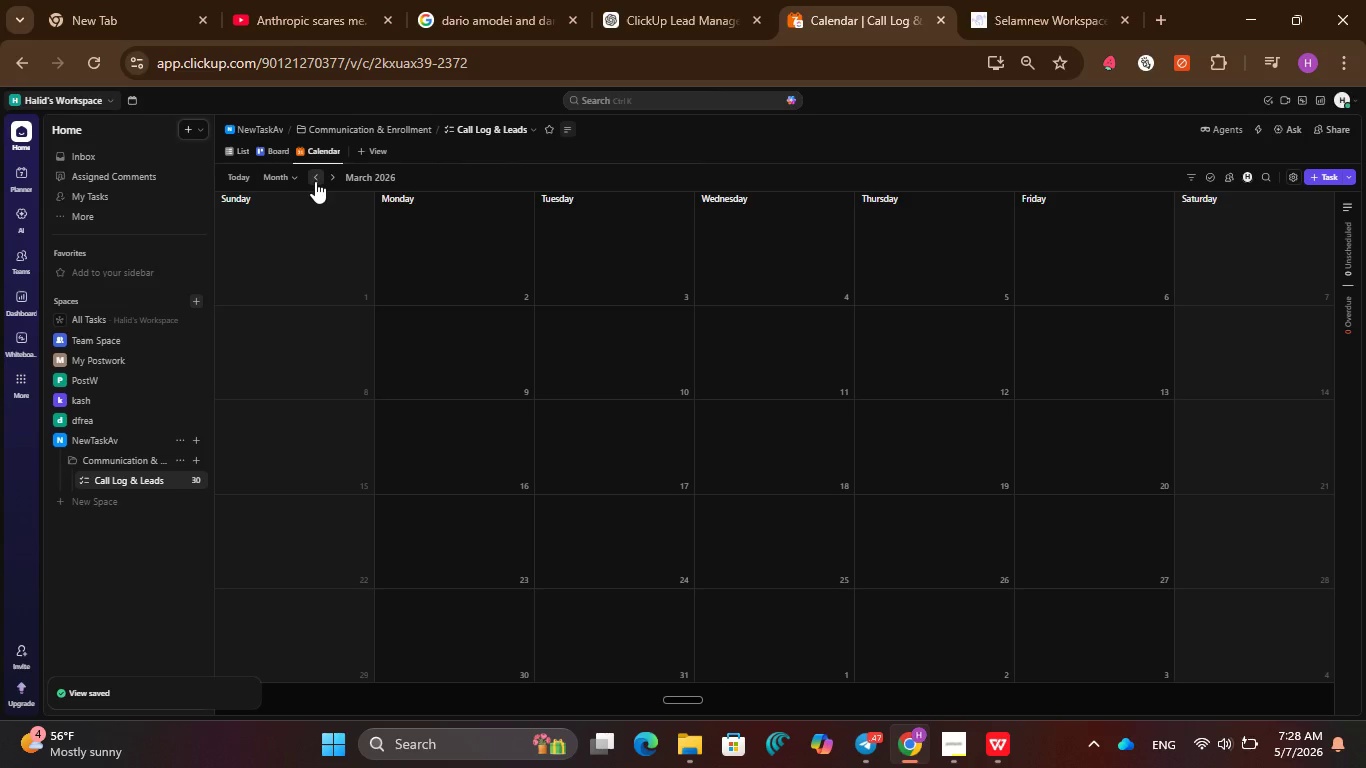 
triple_click([315, 181])
 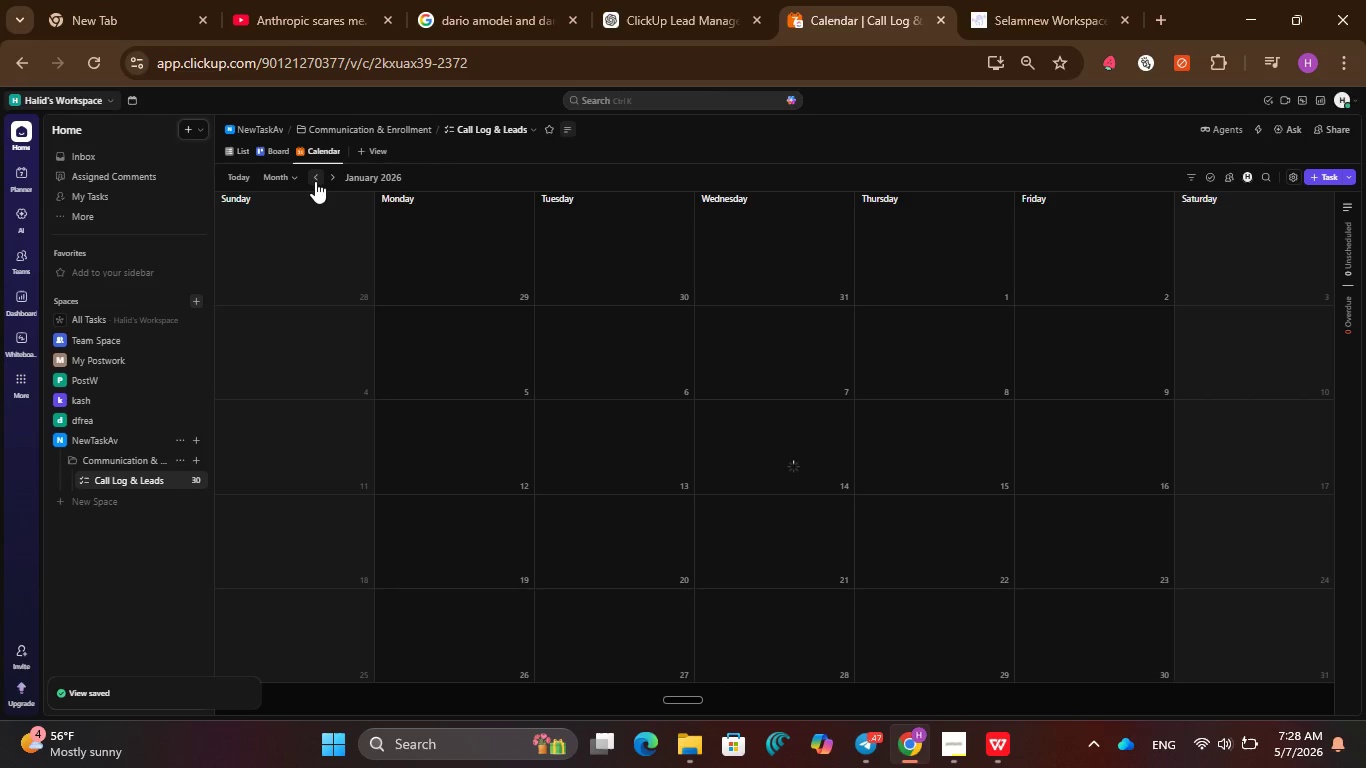 
triple_click([315, 181])
 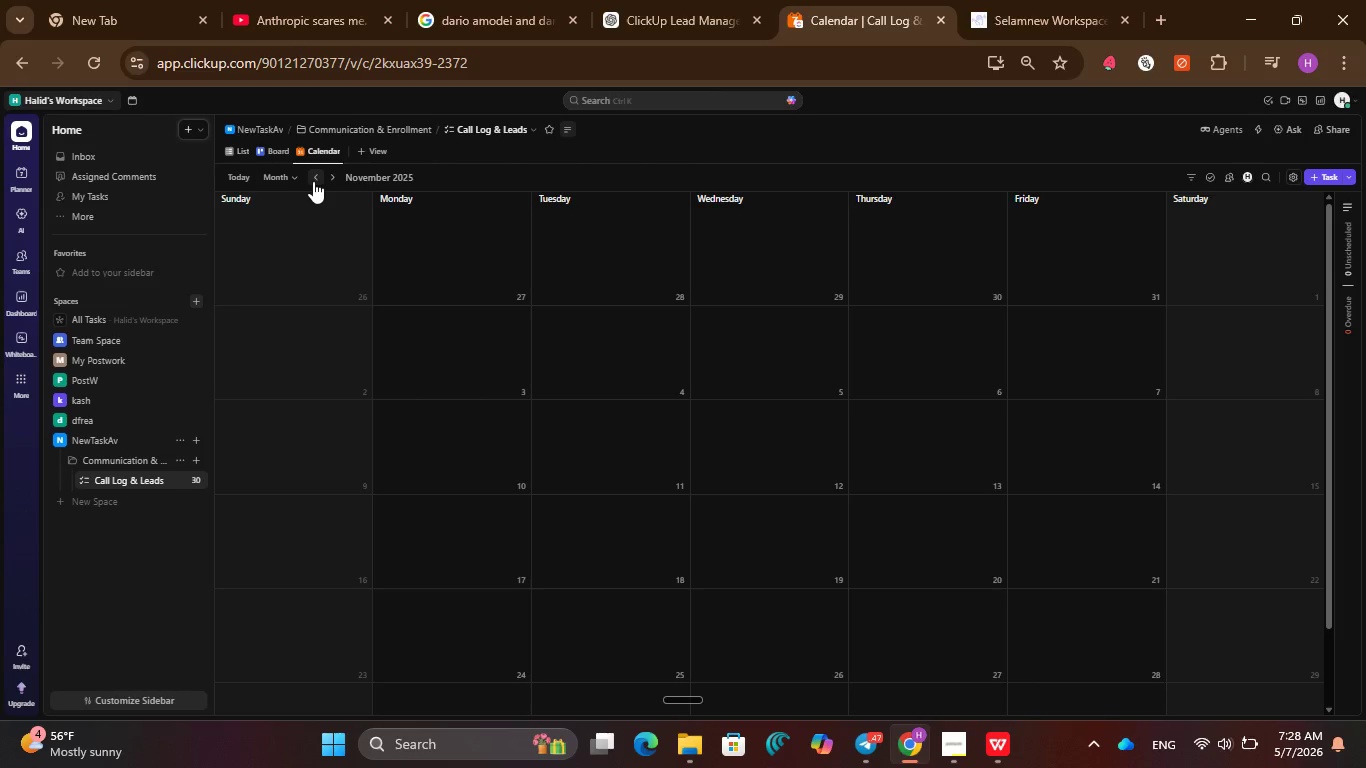 
left_click([313, 181])
 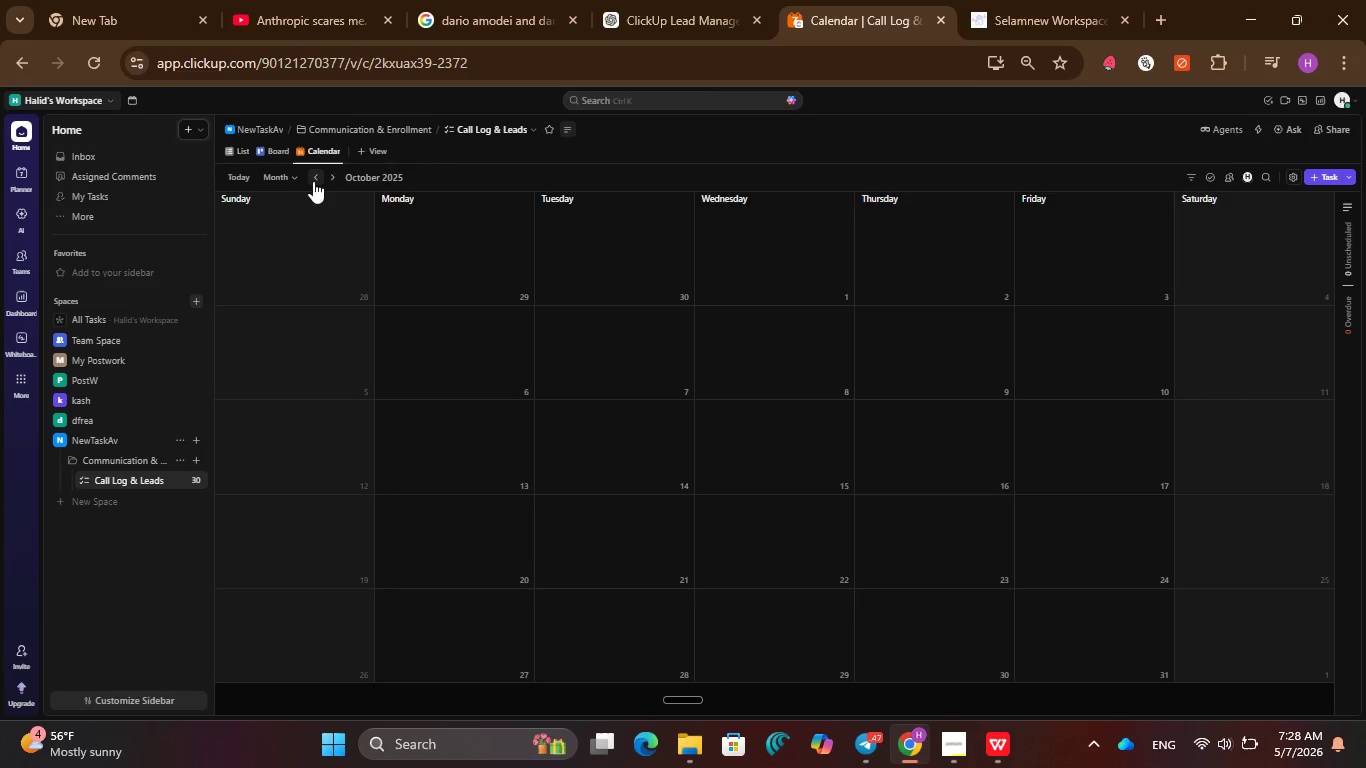 
left_click([313, 181])
 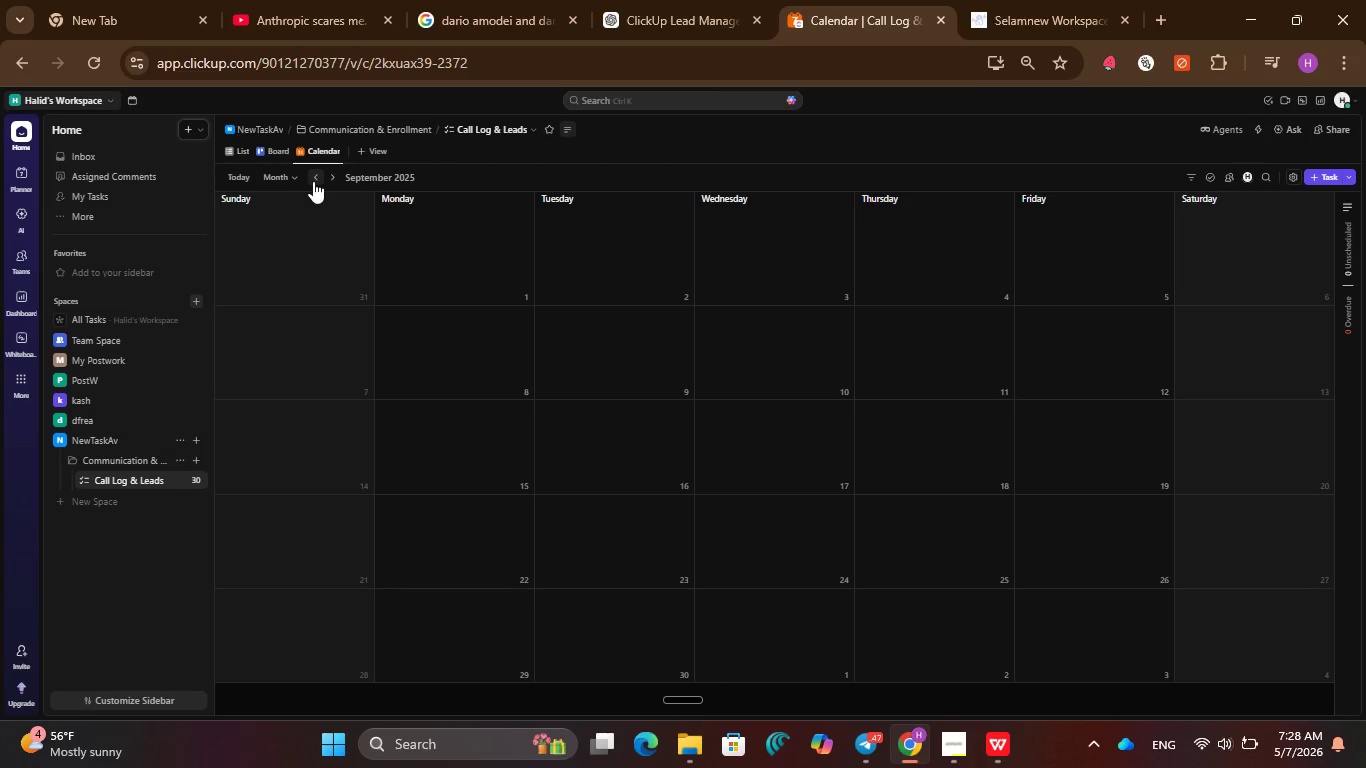 
left_click([313, 181])
 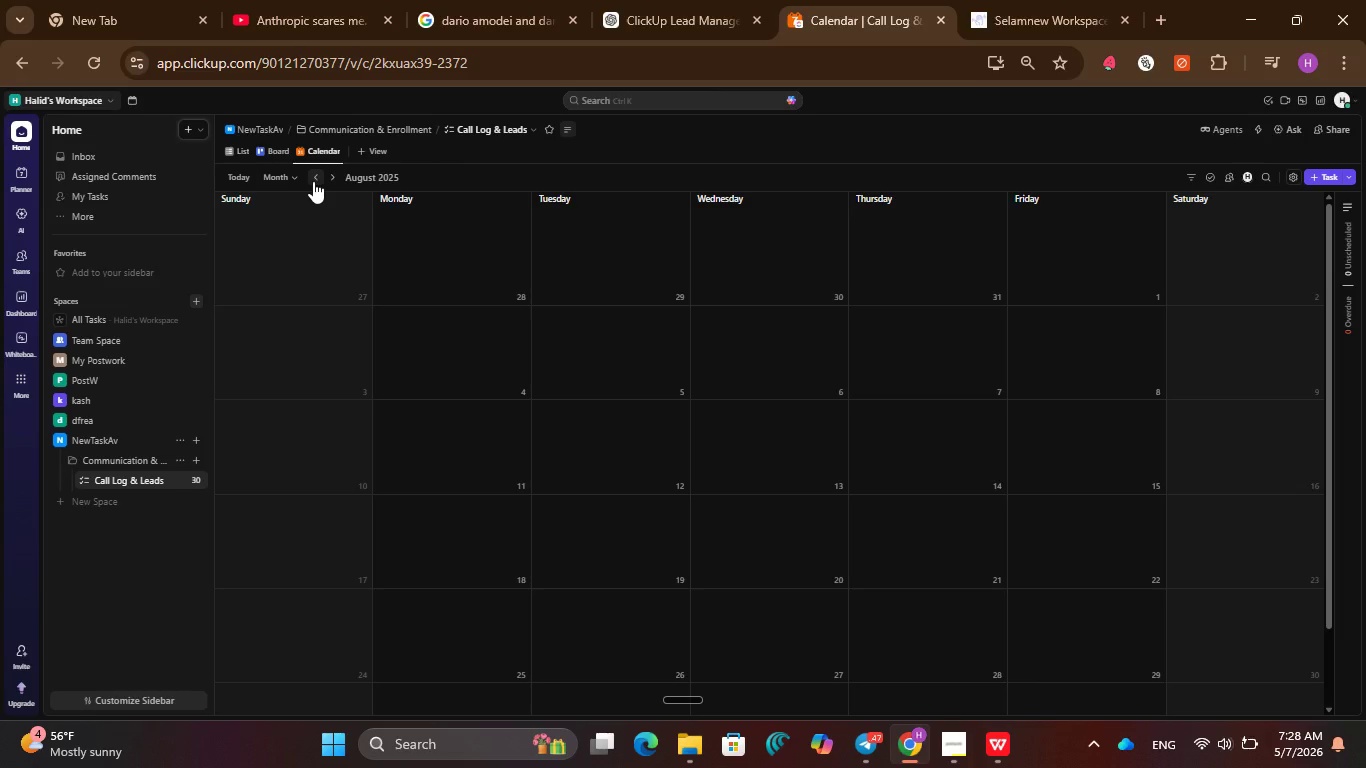 
left_click([313, 181])
 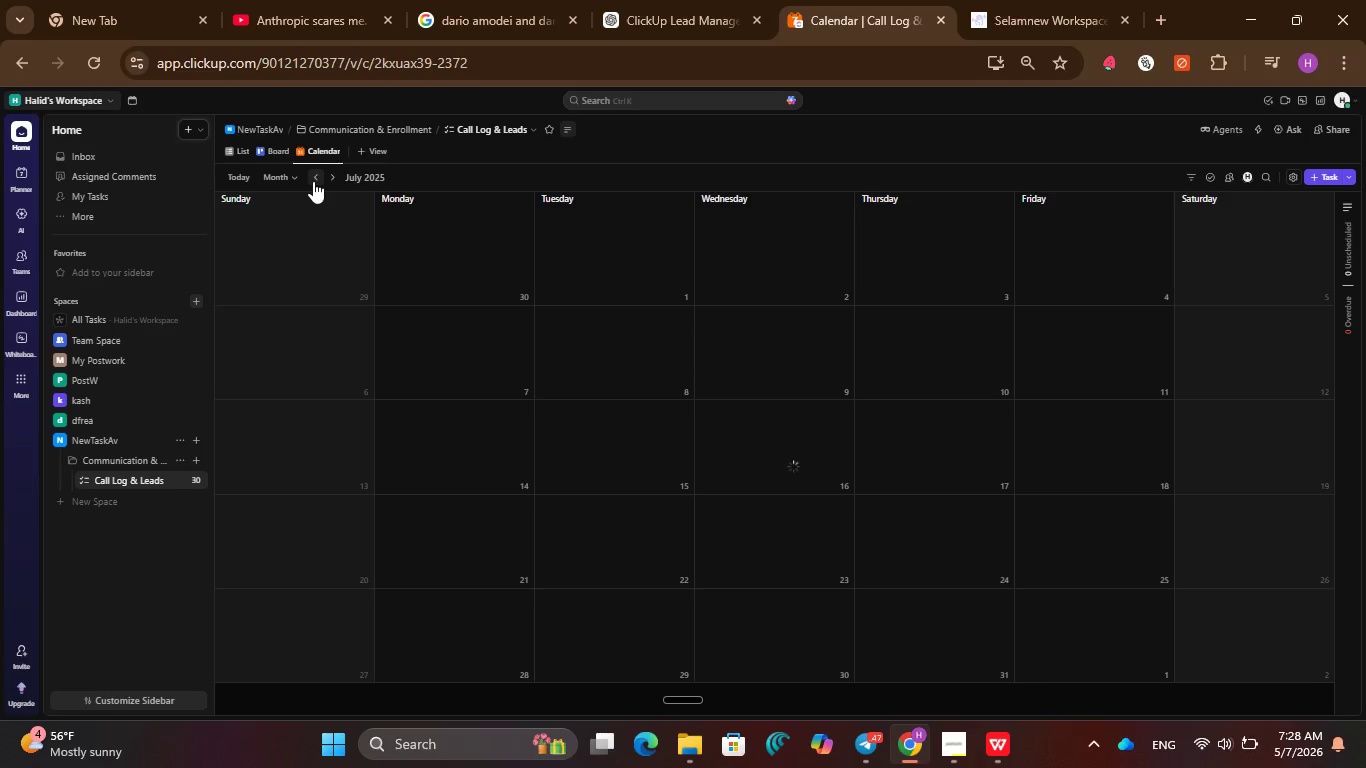 
left_click([313, 181])
 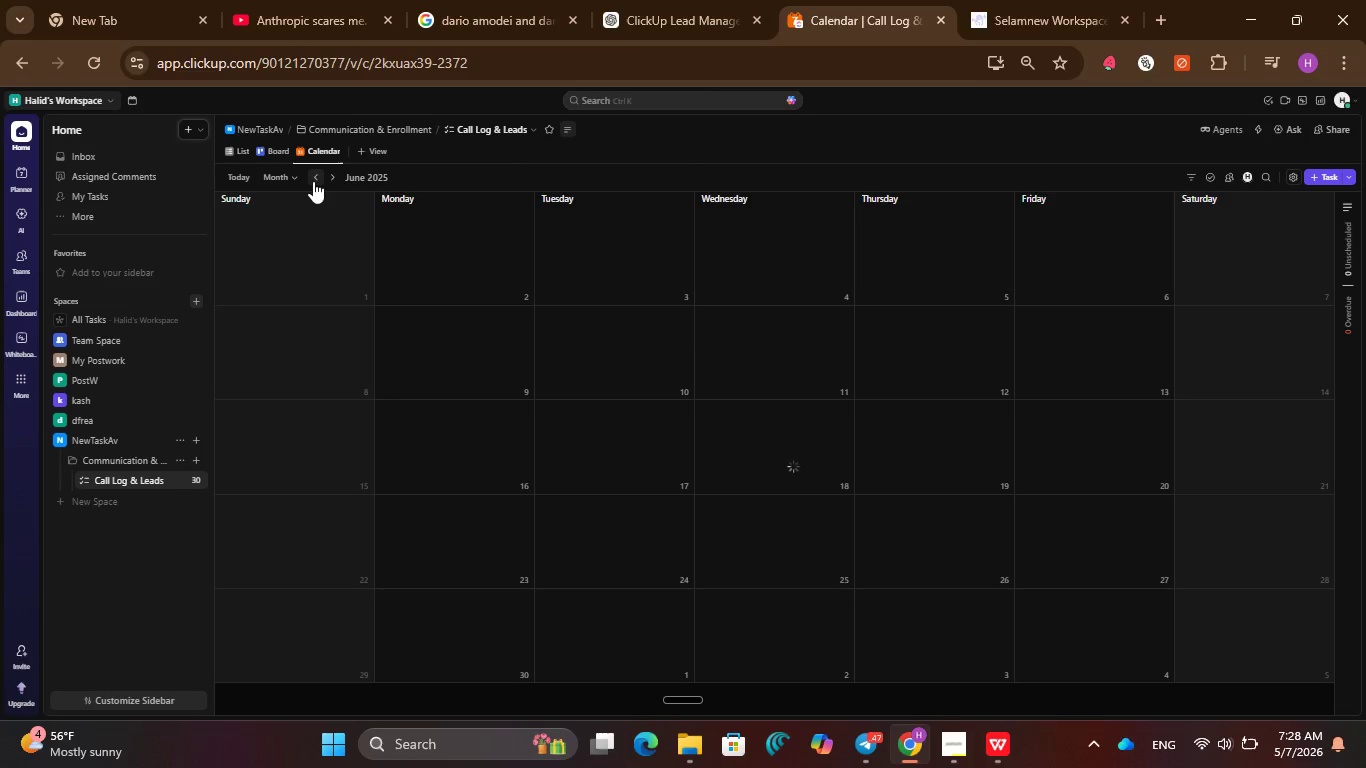 
left_click([313, 181])
 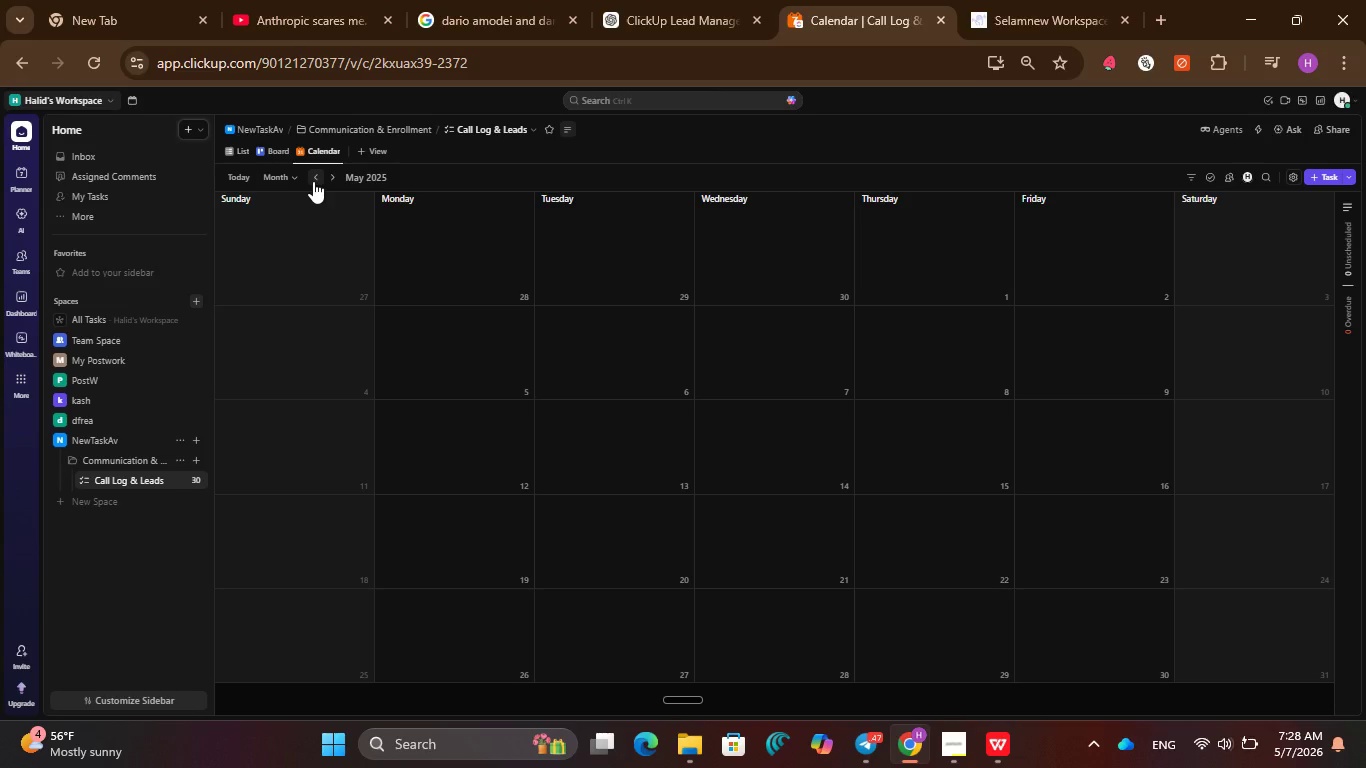 
left_click([313, 181])
 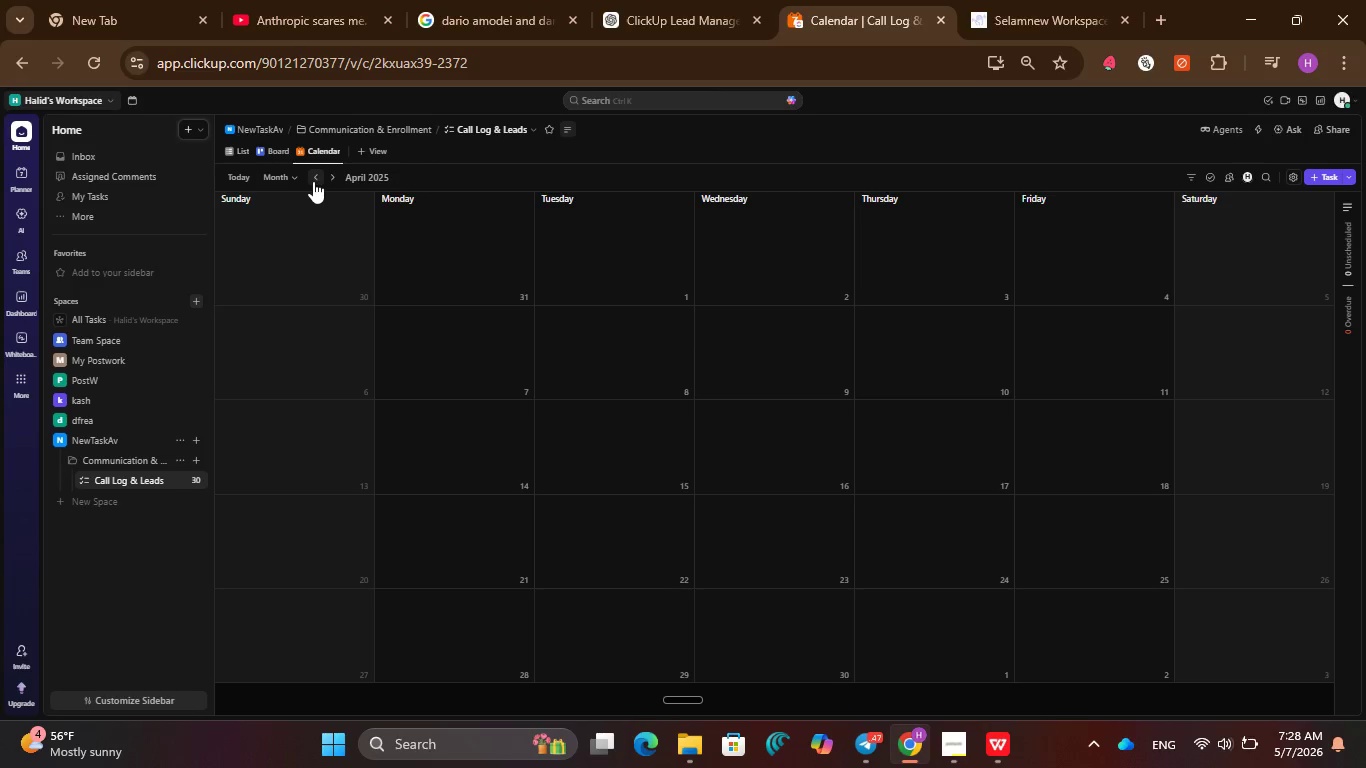 
left_click([313, 181])
 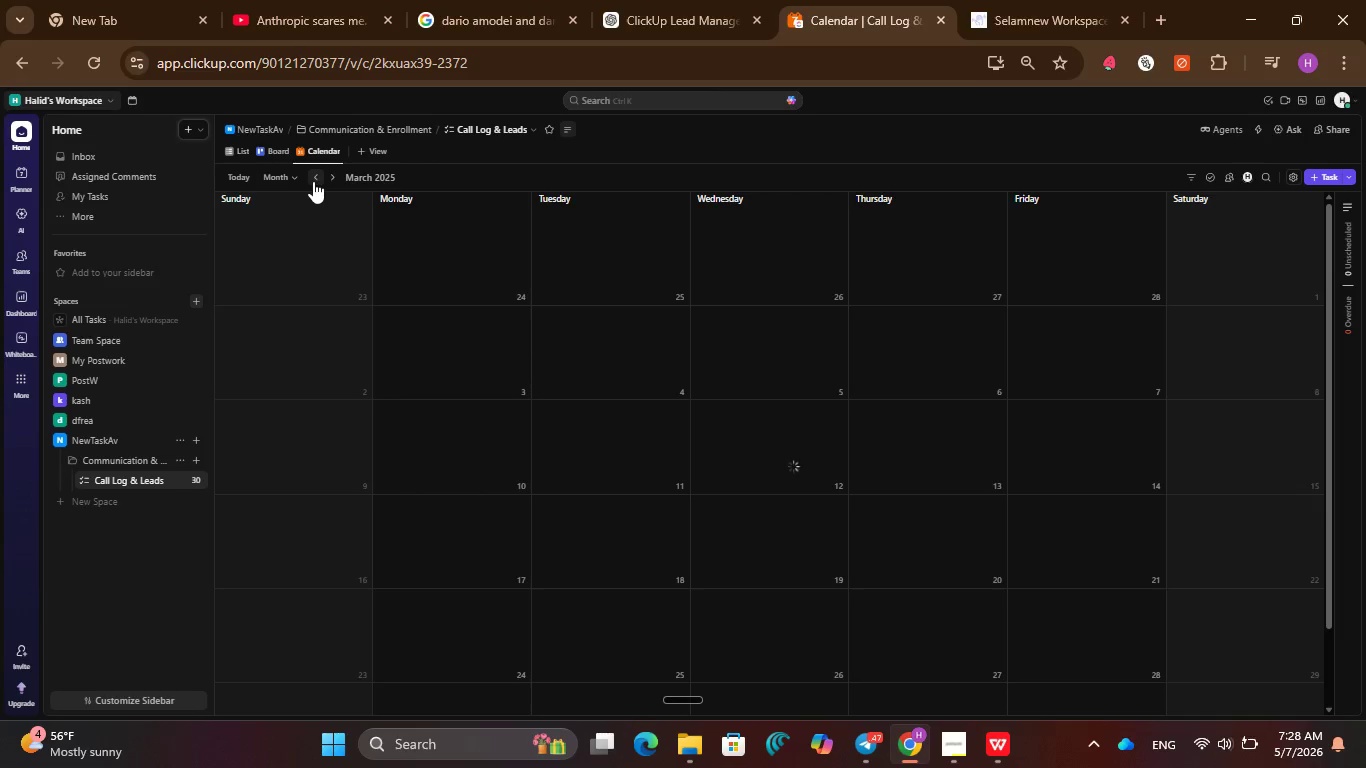 
left_click([313, 181])
 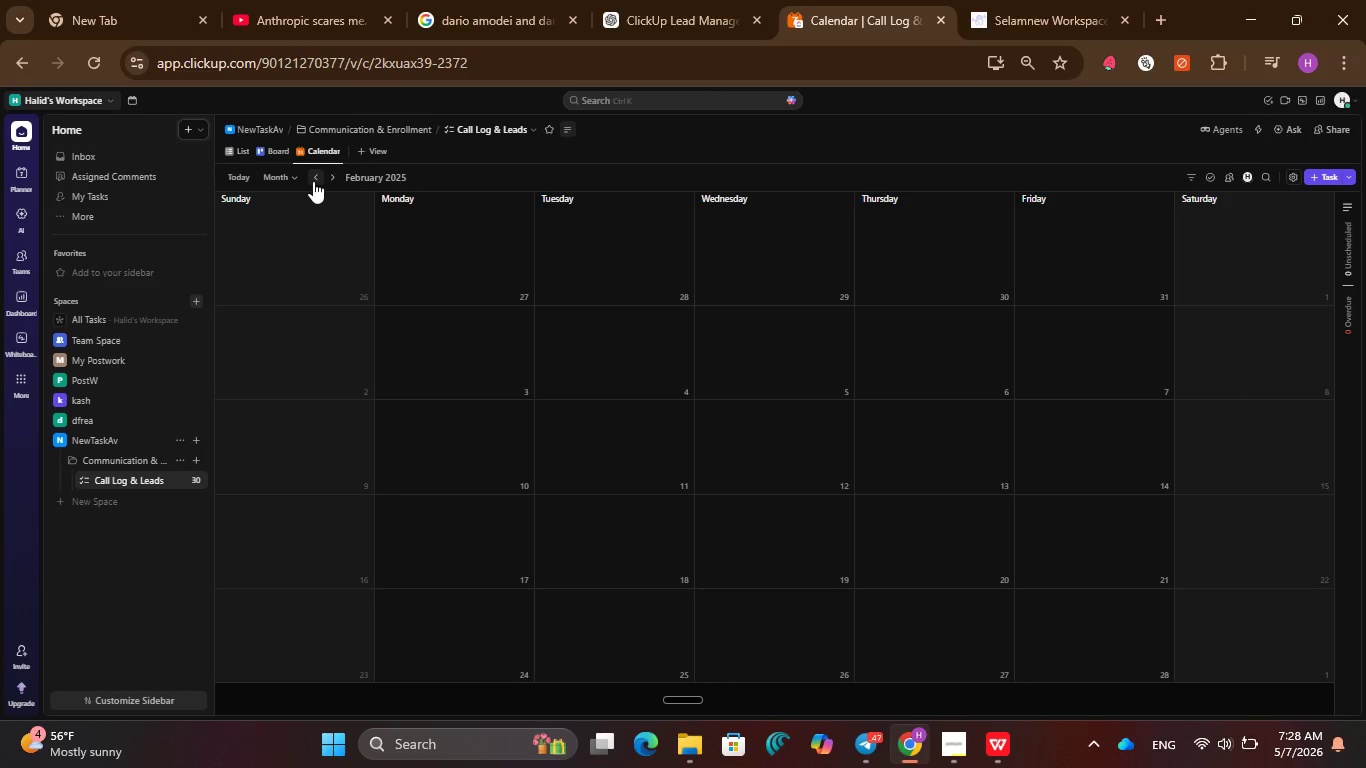 
left_click([313, 181])
 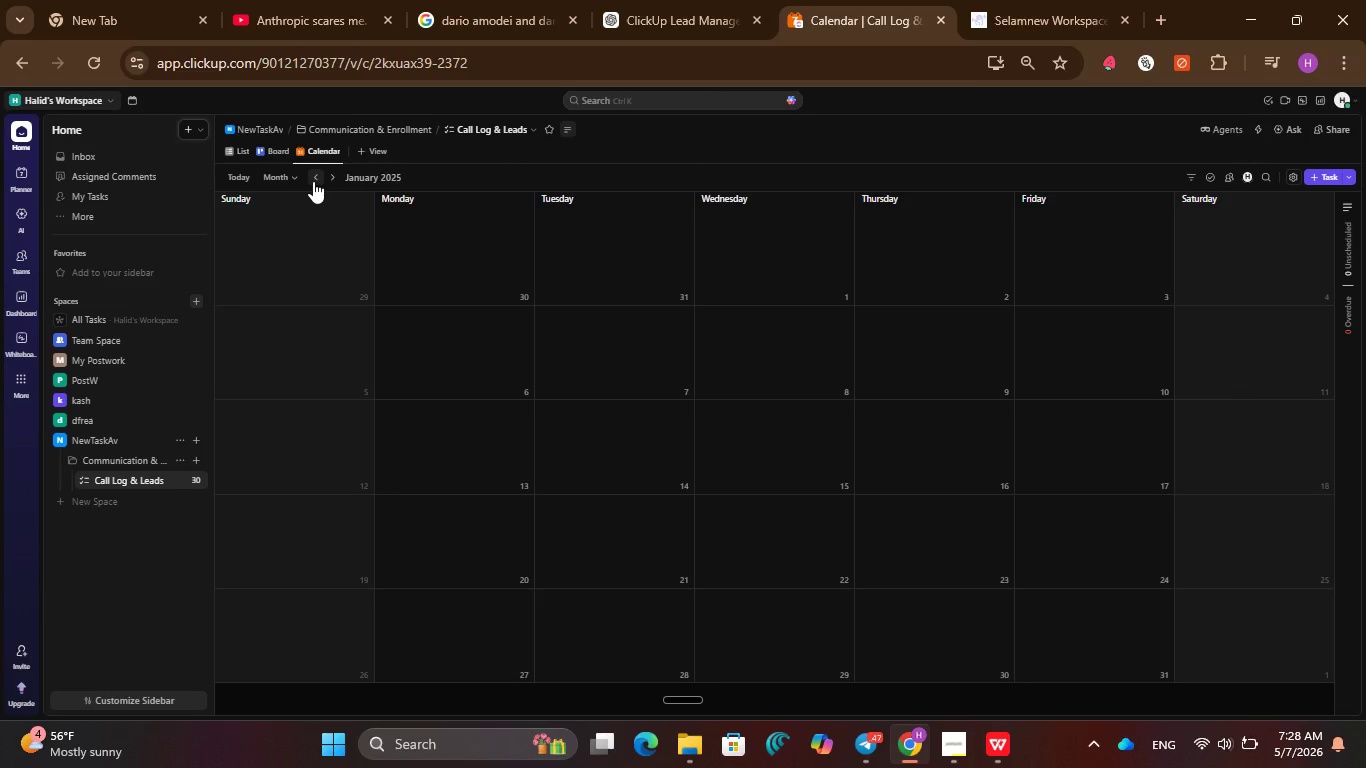 
left_click([313, 181])
 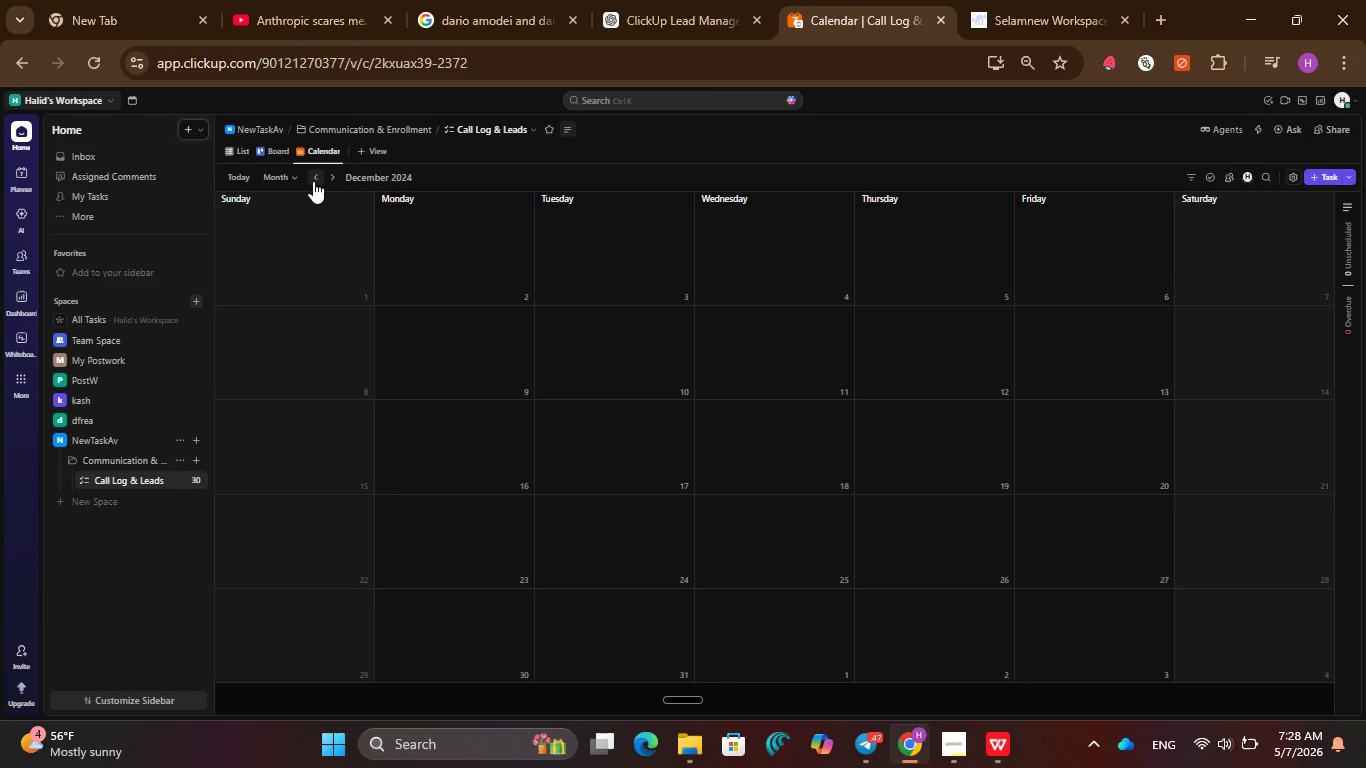 
left_click([313, 181])
 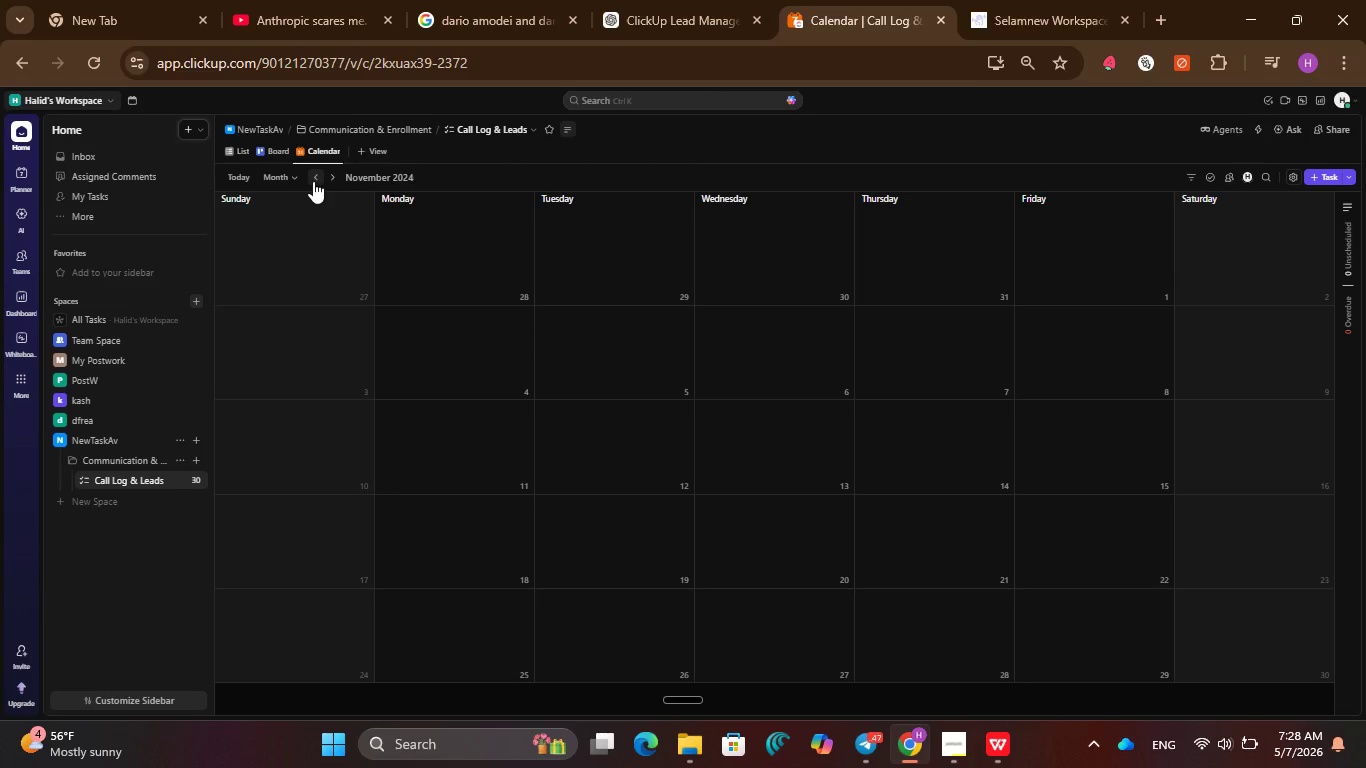 
left_click([313, 181])
 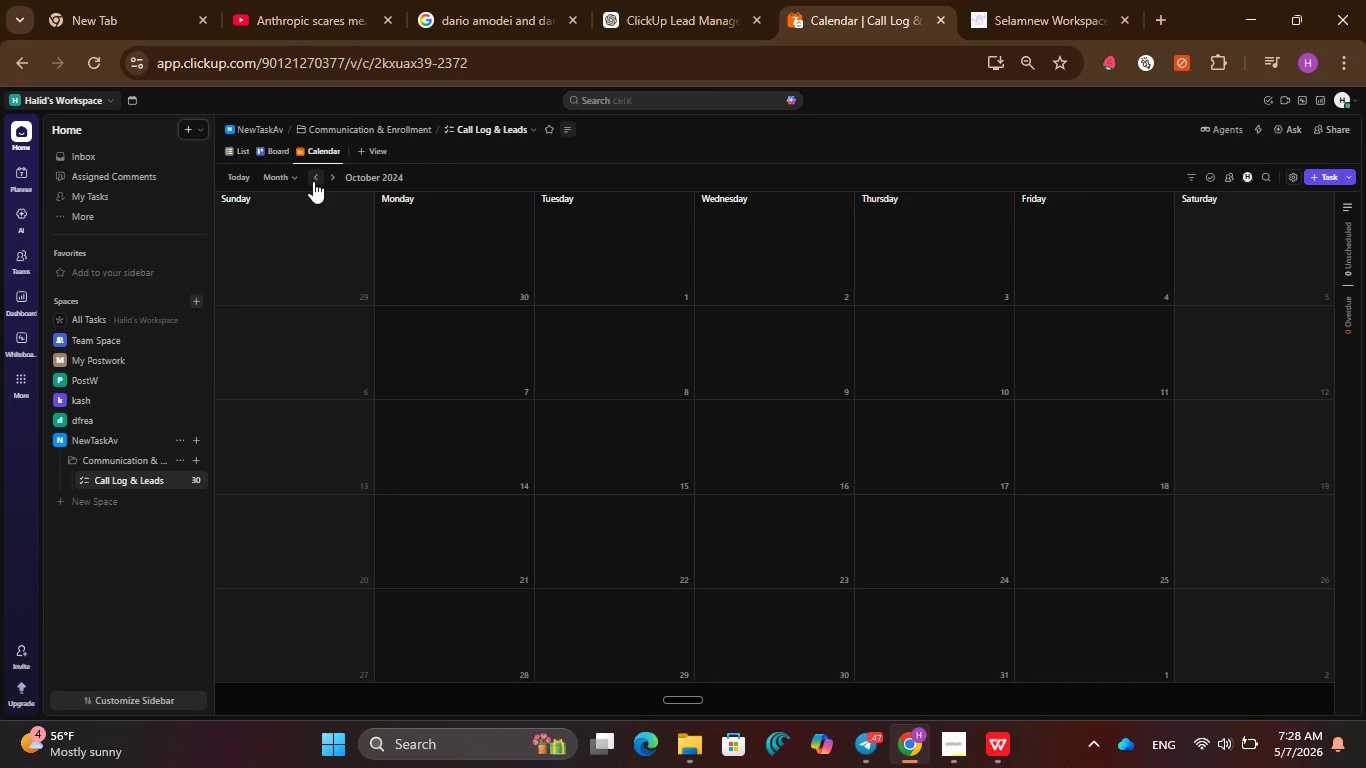 
left_click([313, 181])
 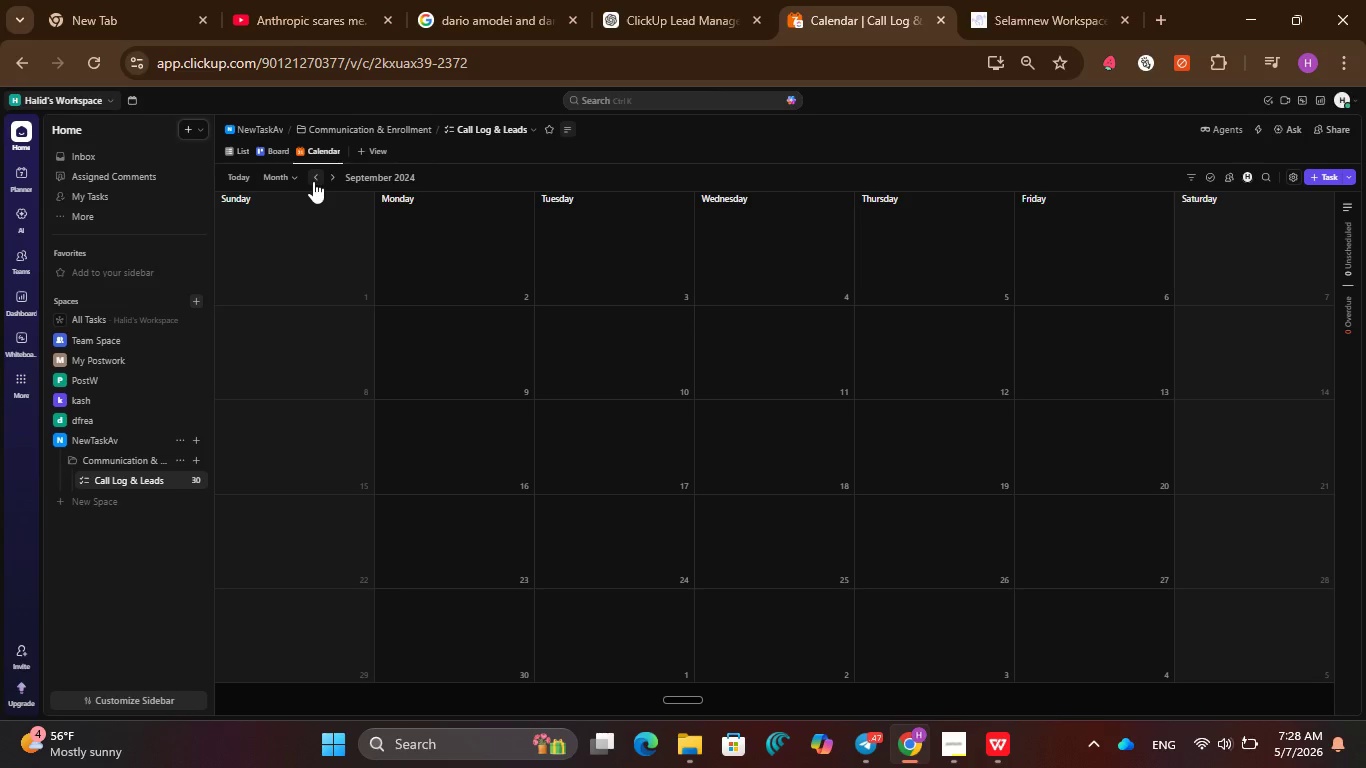 
left_click([313, 181])
 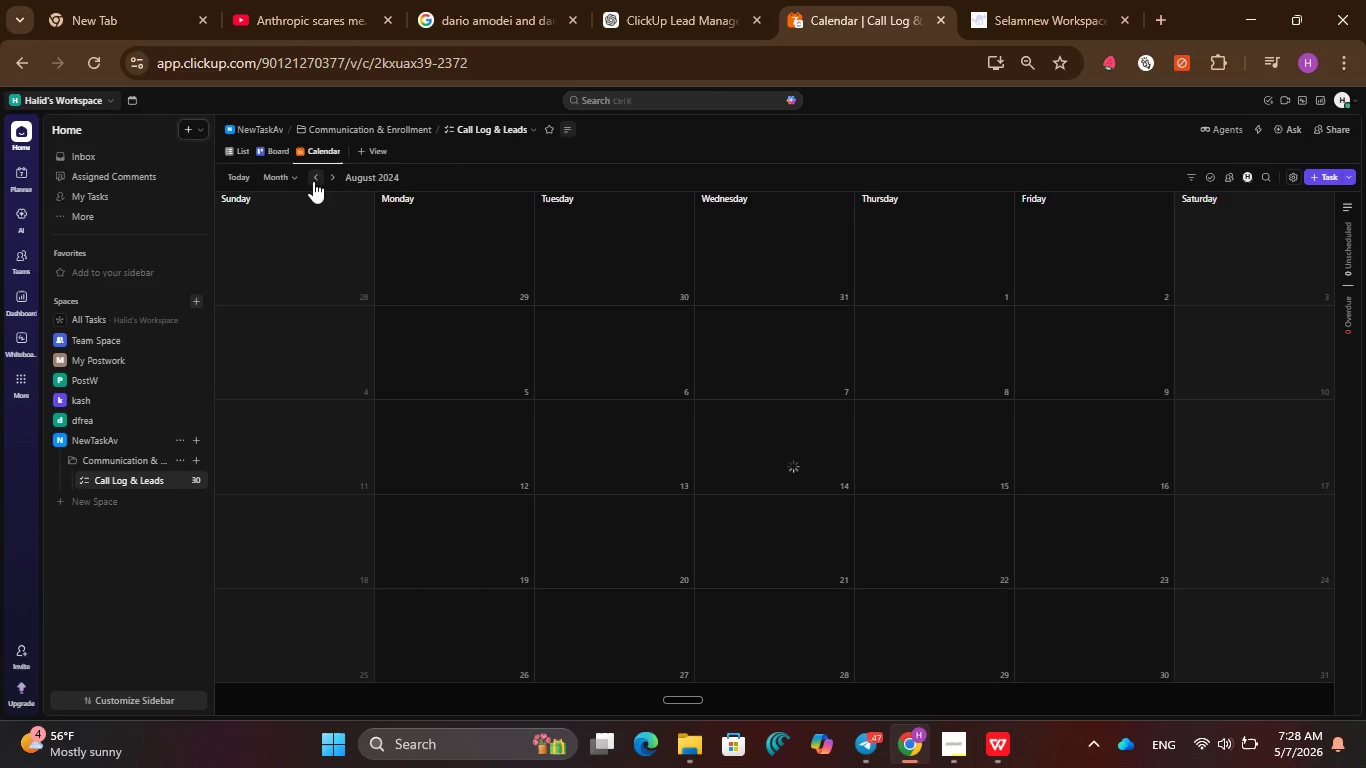 
left_click([313, 181])
 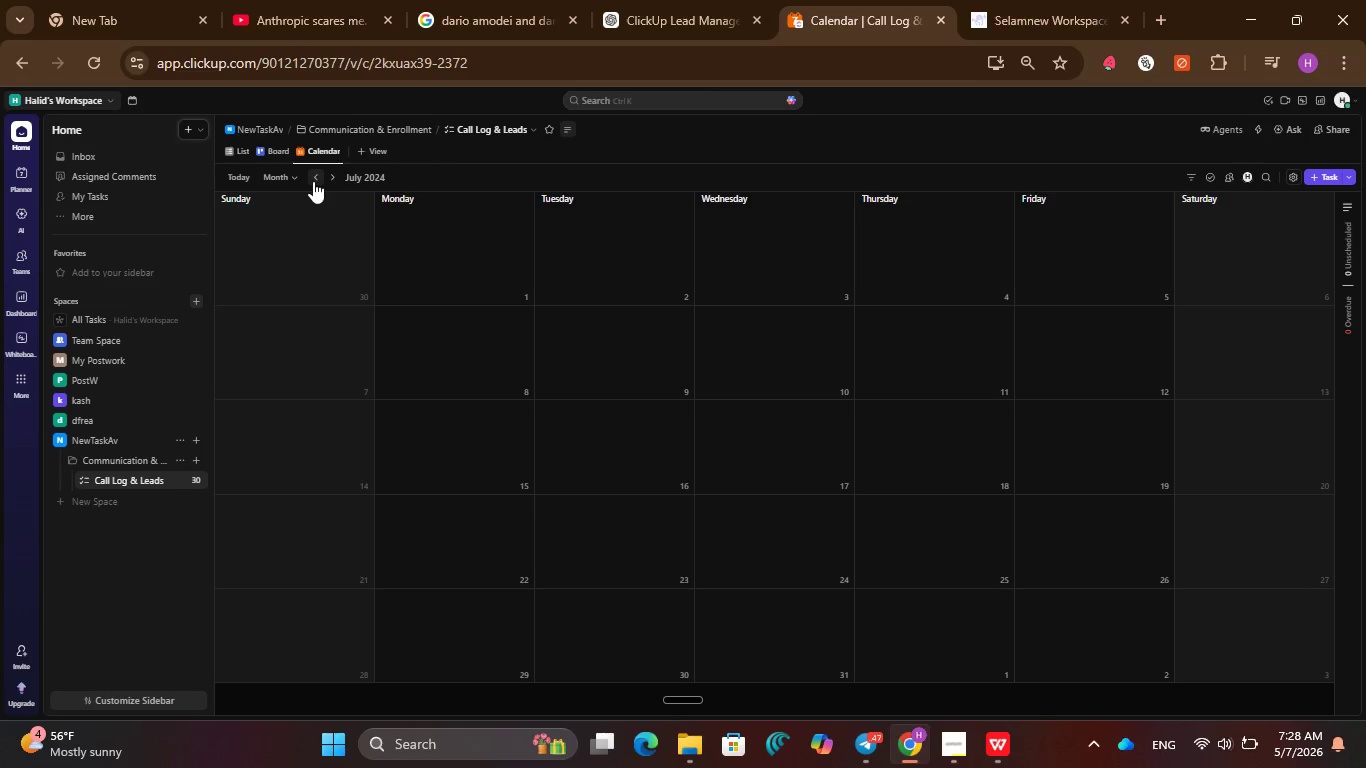 
left_click([313, 181])
 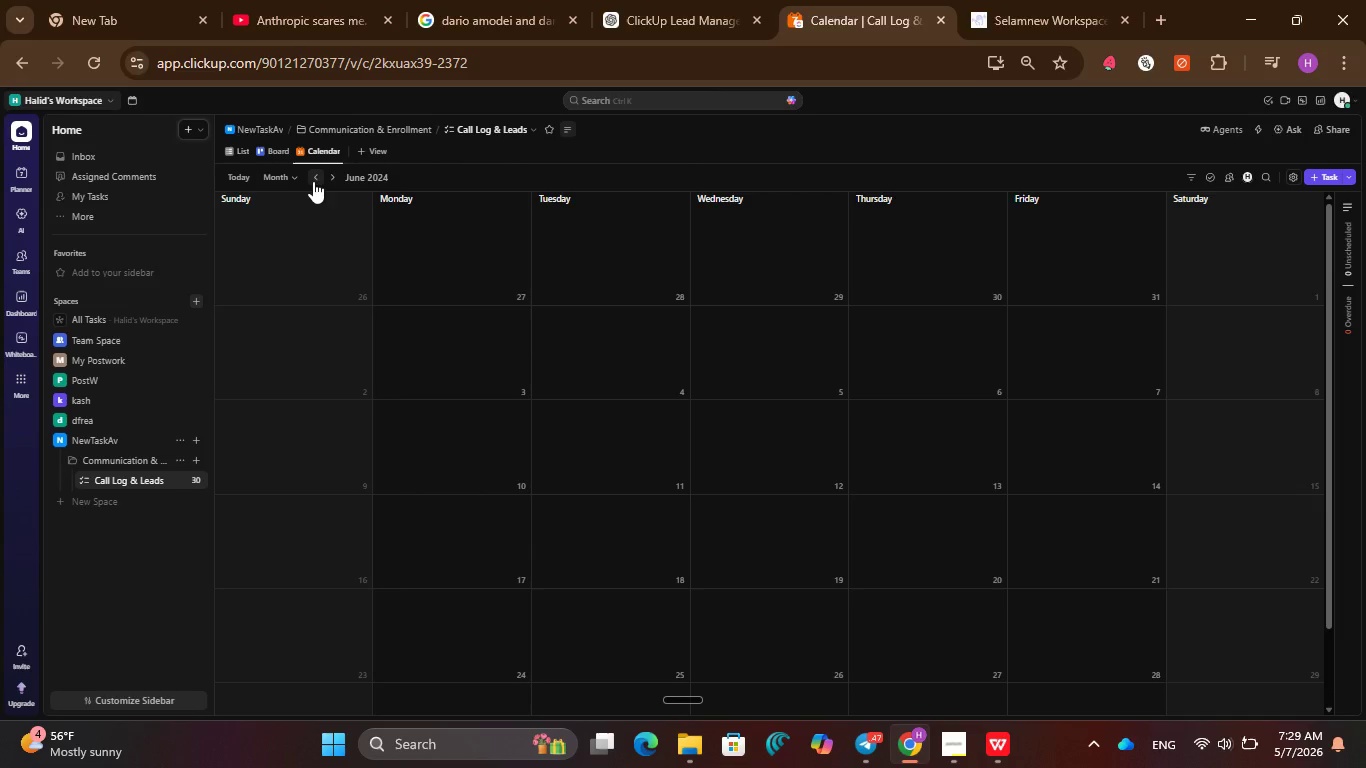 
left_click([313, 181])
 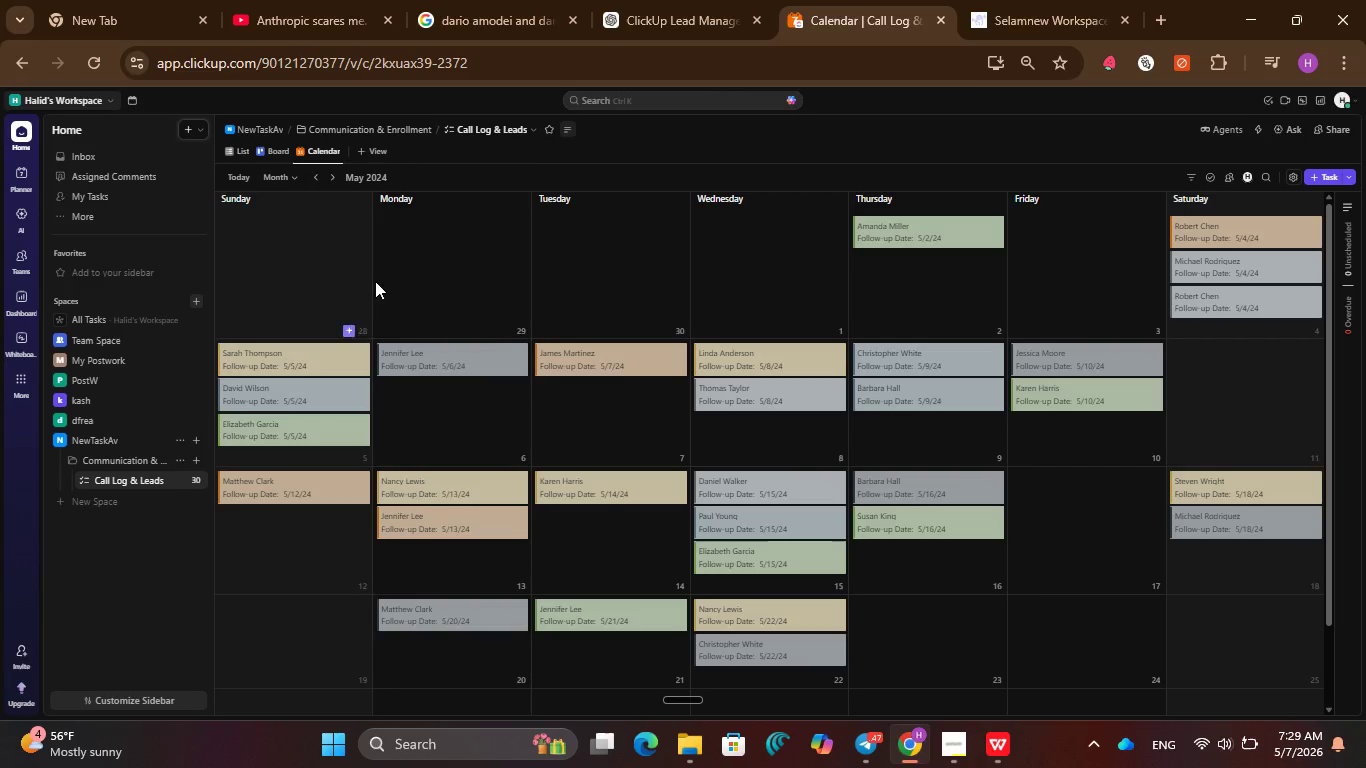 
scroll: coordinate [422, 273], scroll_direction: down, amount: 2.0
 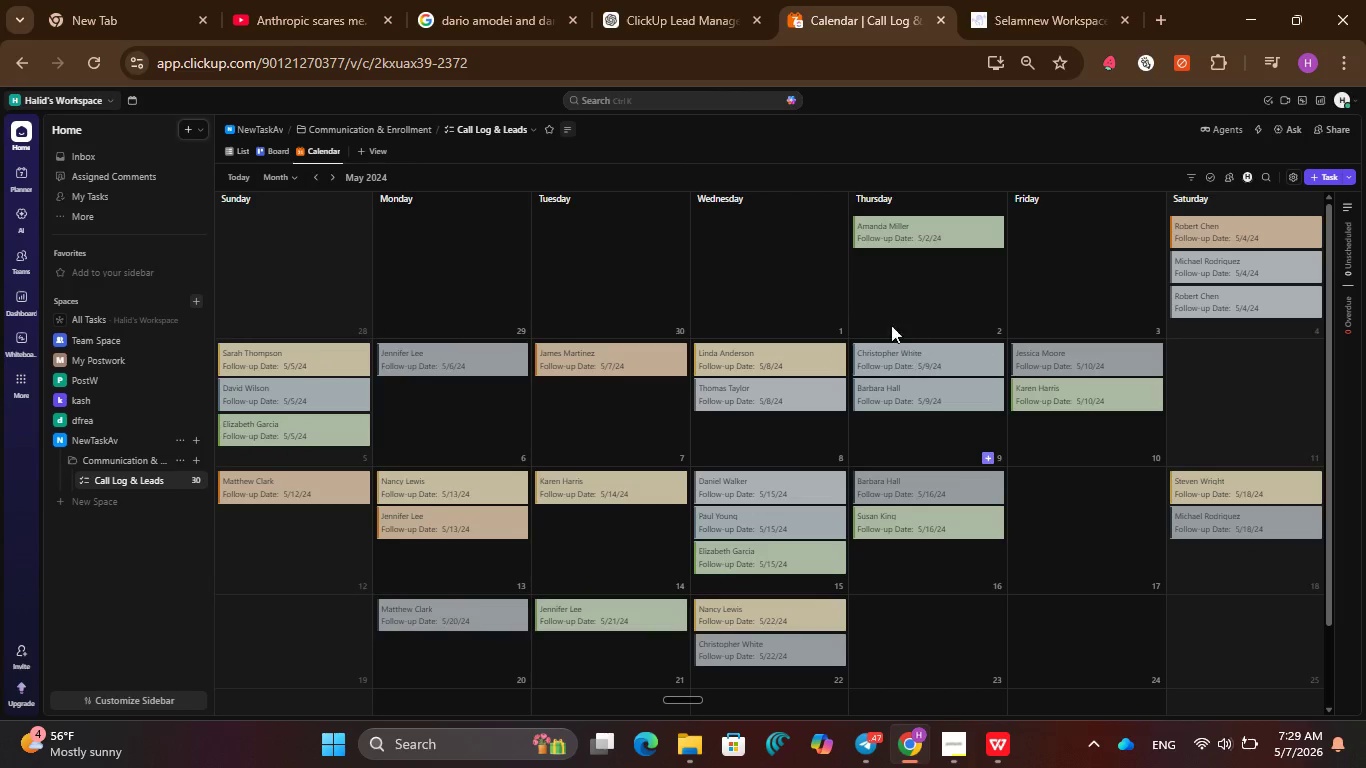 
scroll: coordinate [567, 364], scroll_direction: up, amount: 3.0
 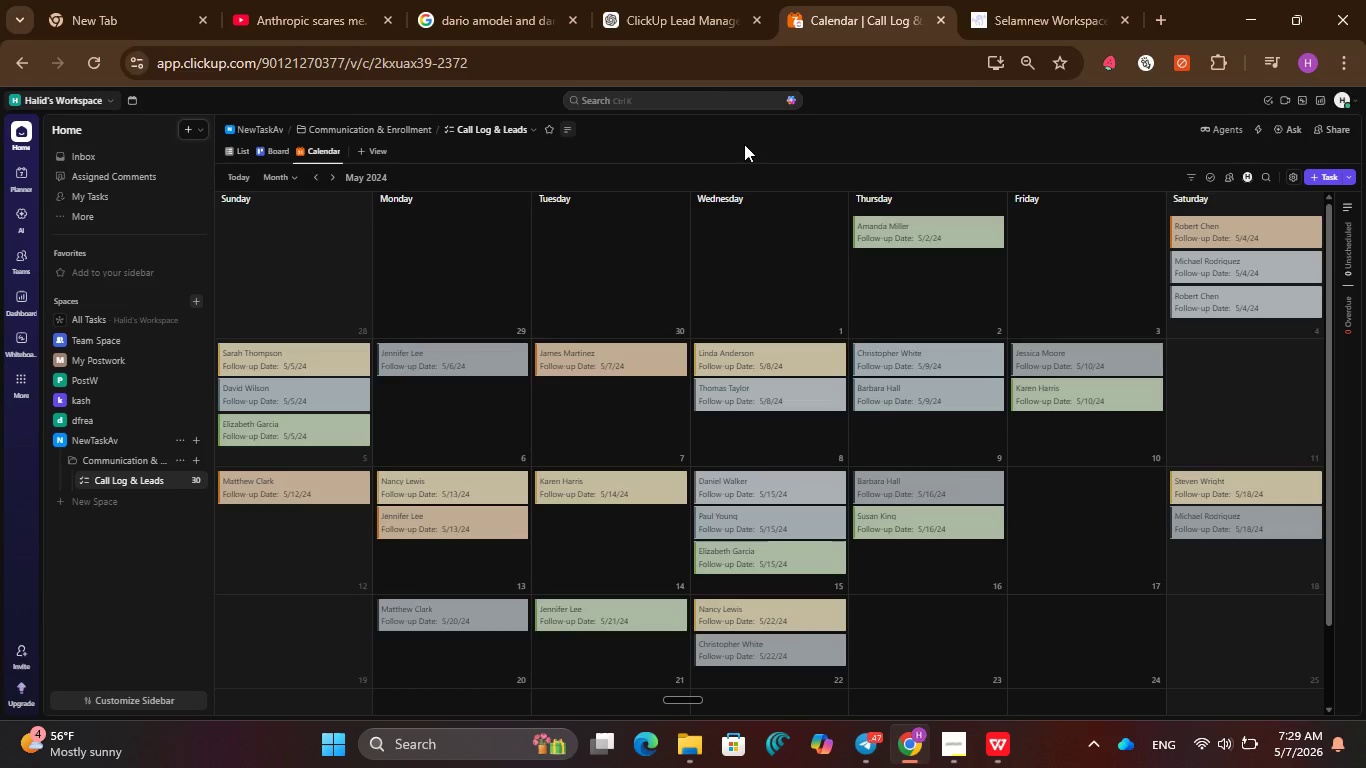 
key(PrintScreen)
 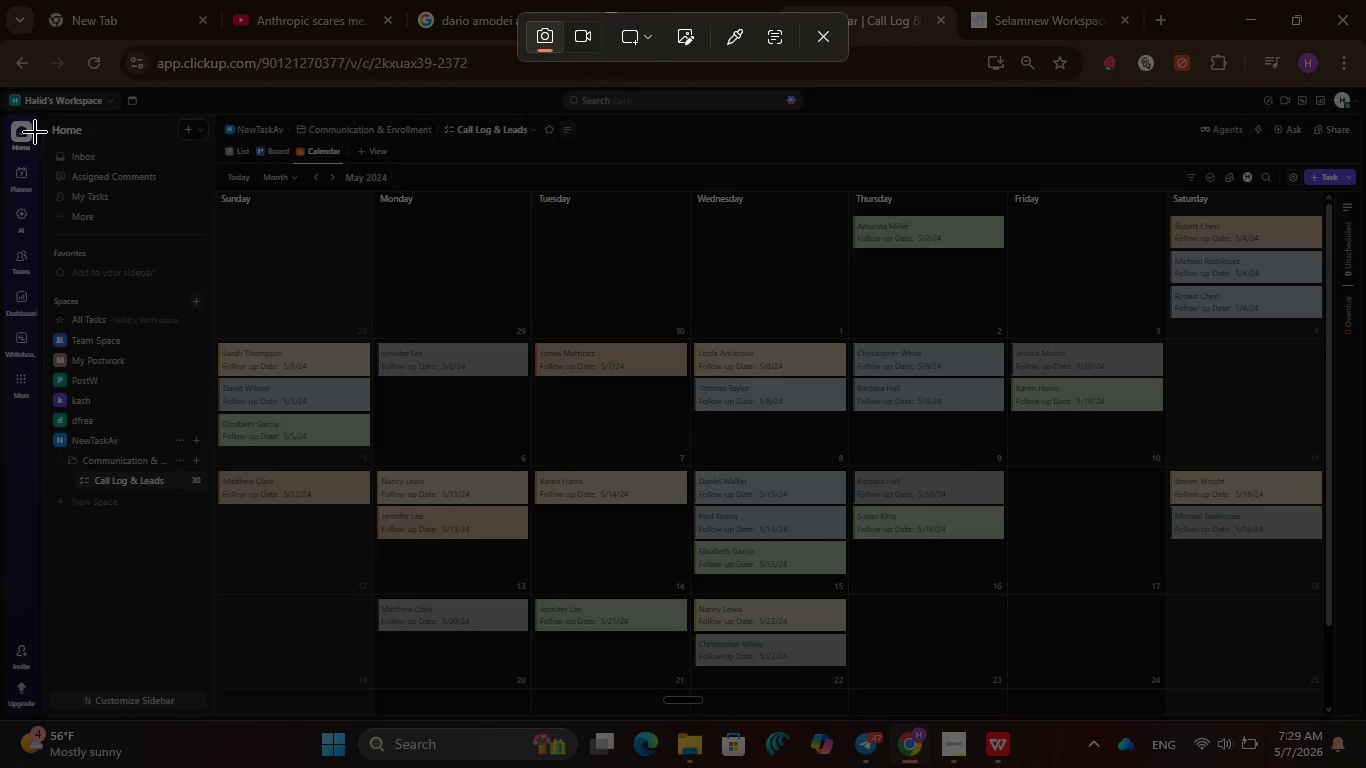 
left_click_drag(start_coordinate=[0, 85], to_coordinate=[1355, 719])
 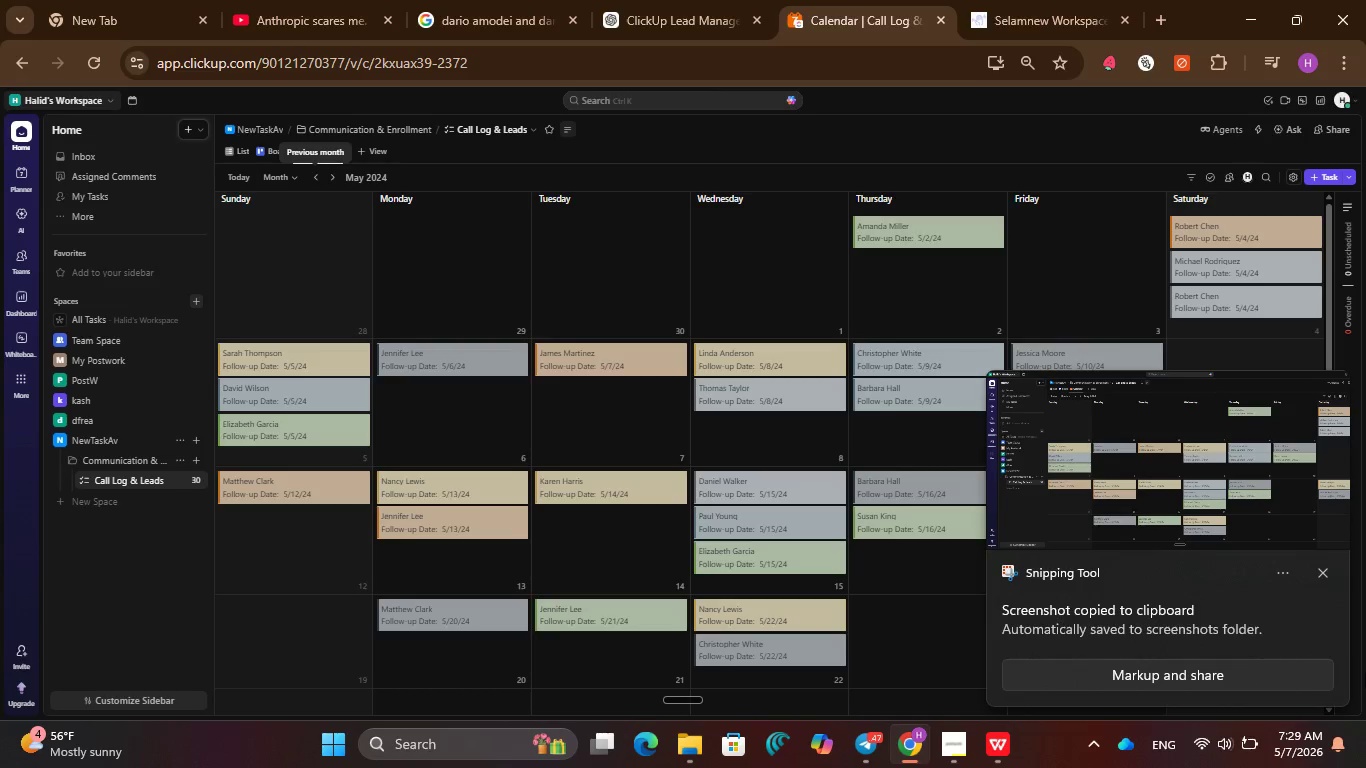 
left_click([1321, 570])
 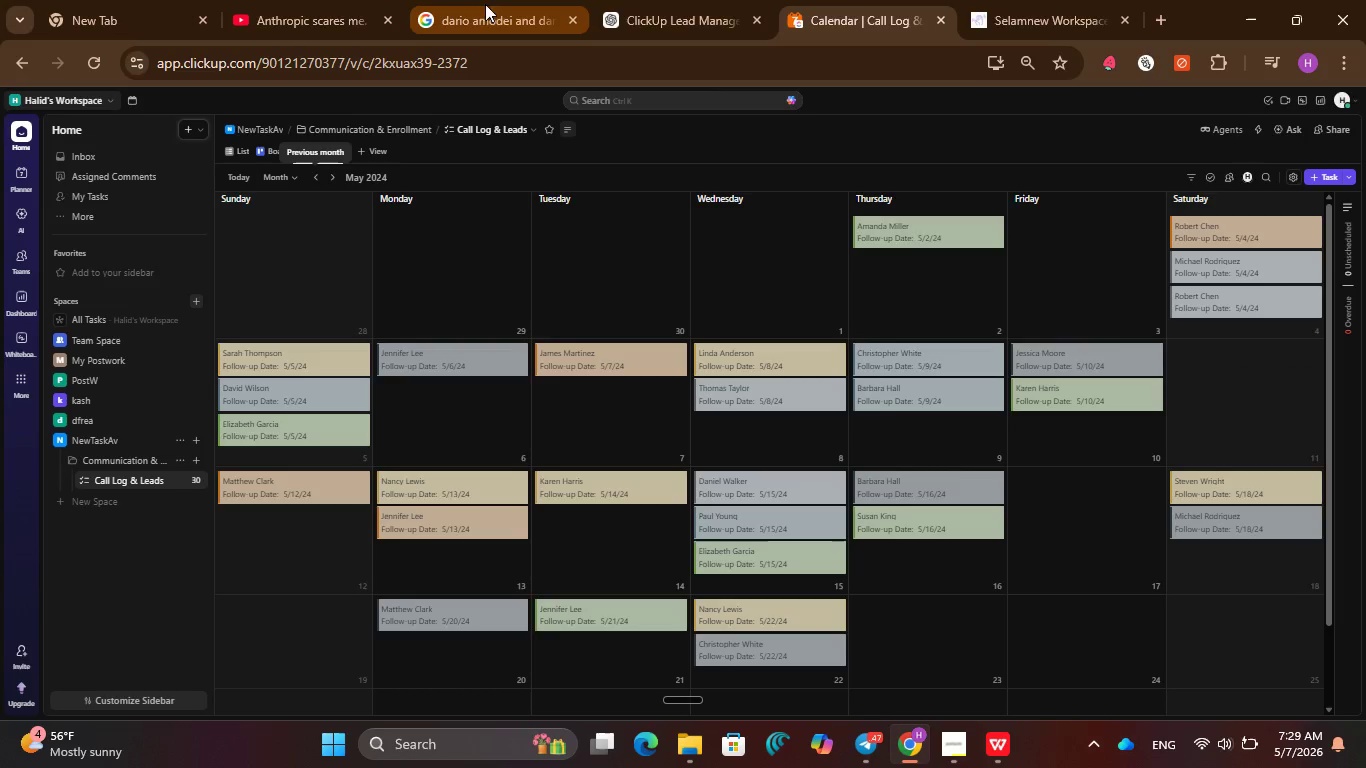 
left_click([993, 758])
 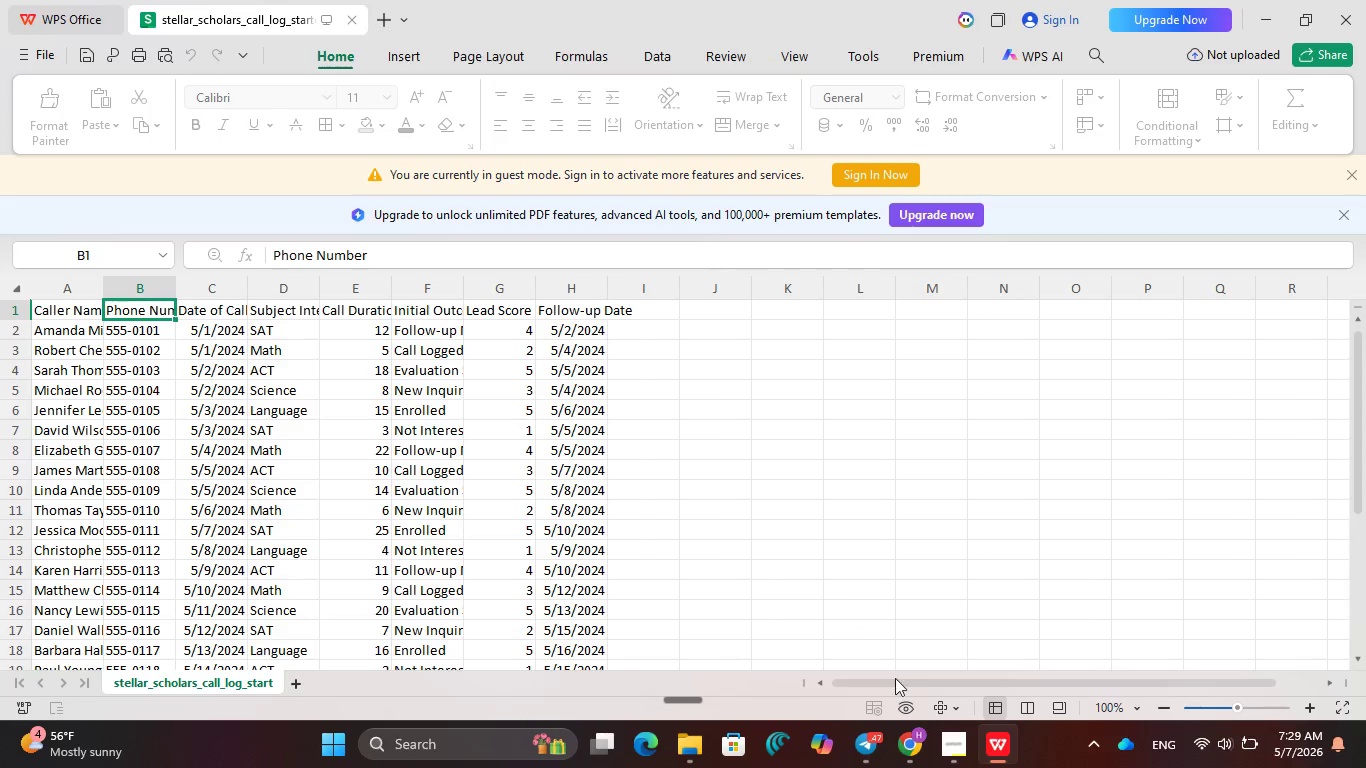 
left_click([911, 738])
 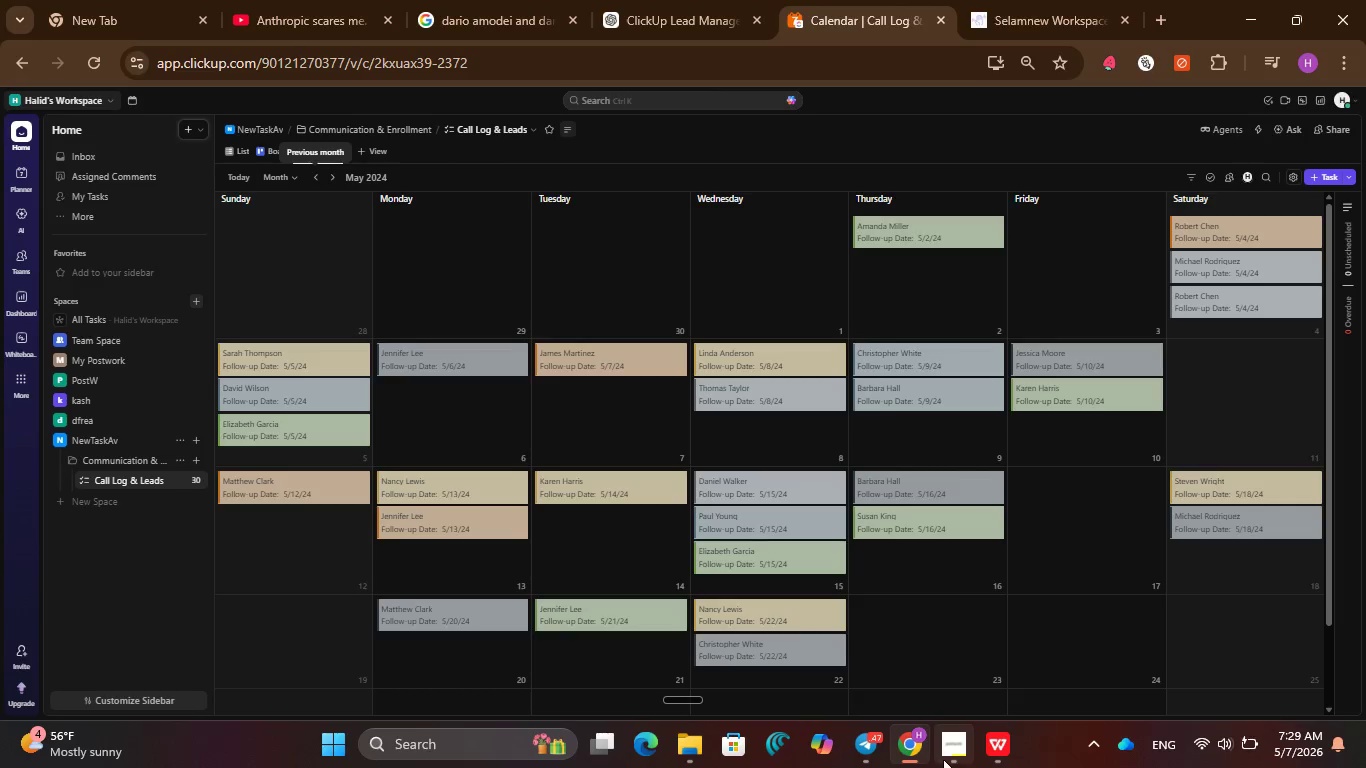 
left_click([952, 752])